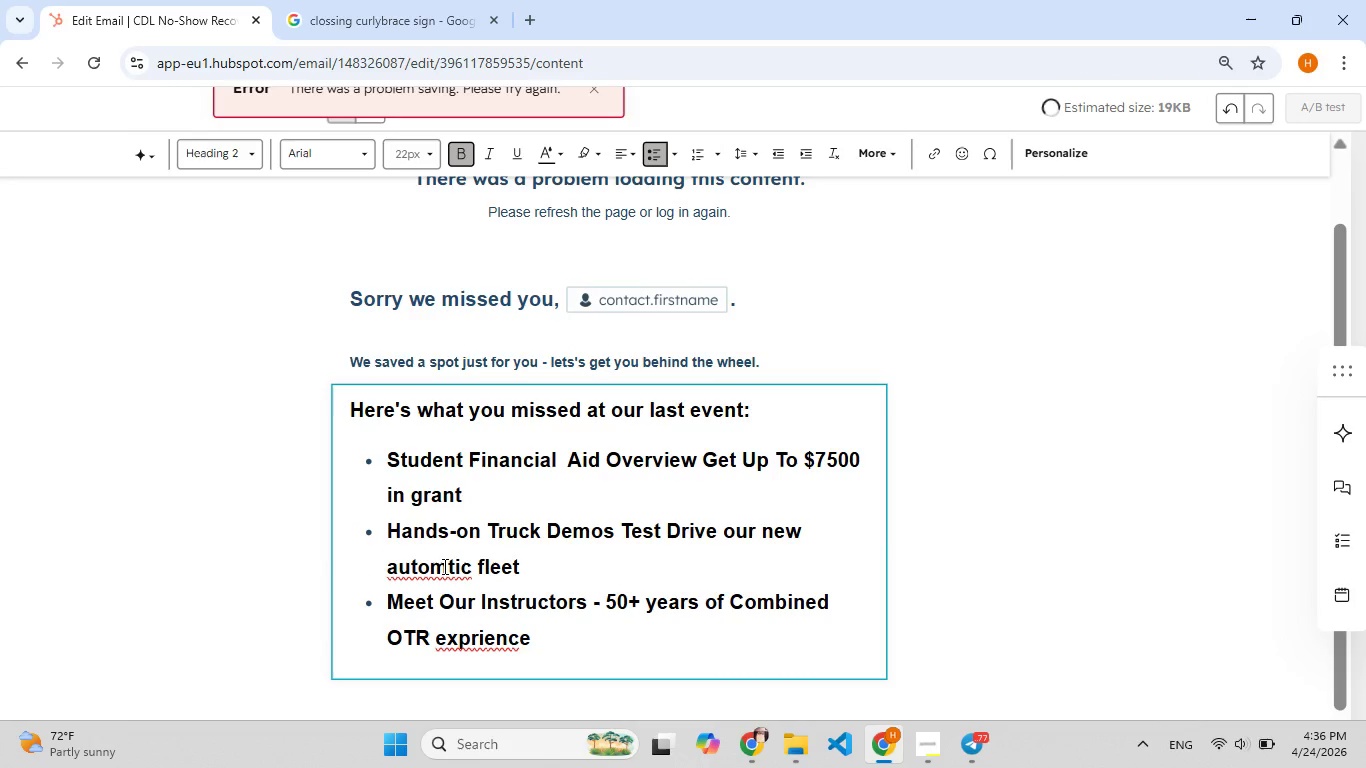 
left_click([443, 566])
 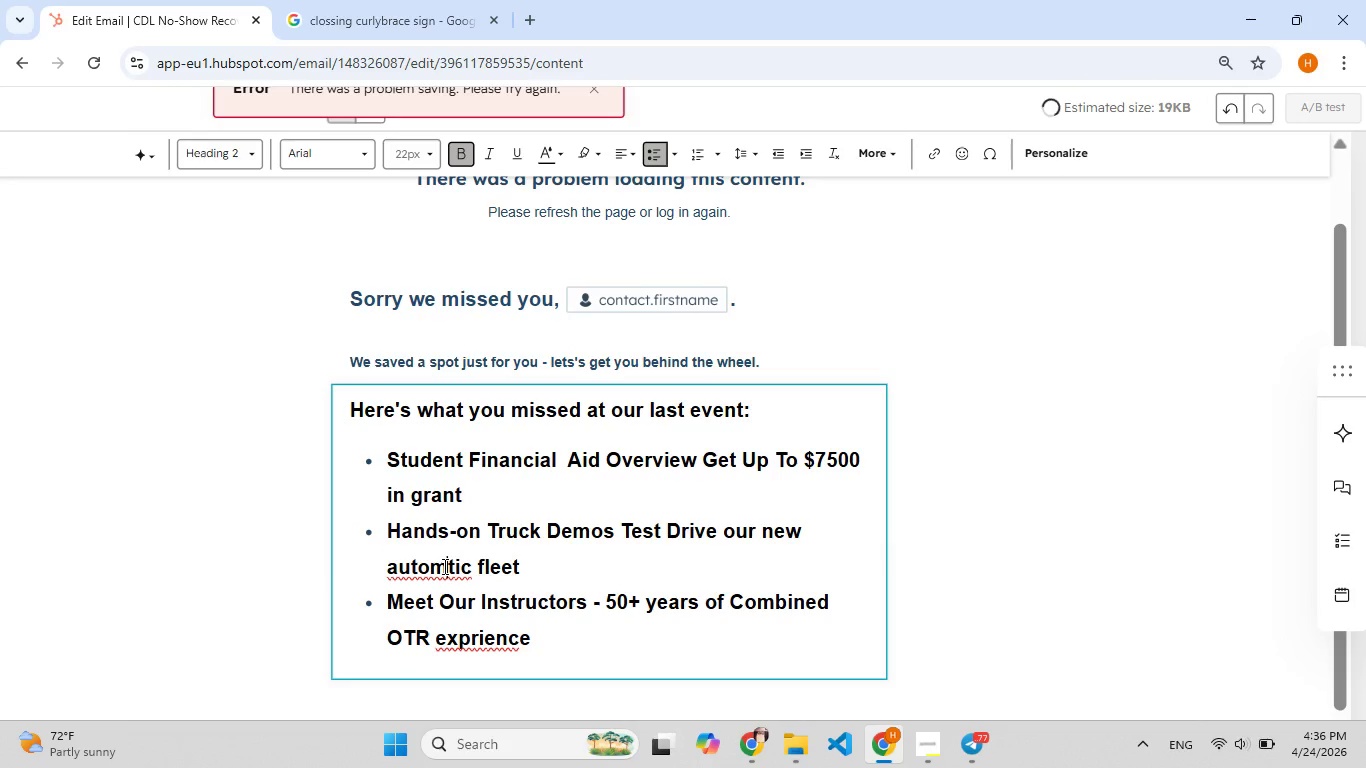 
right_click([443, 566])
 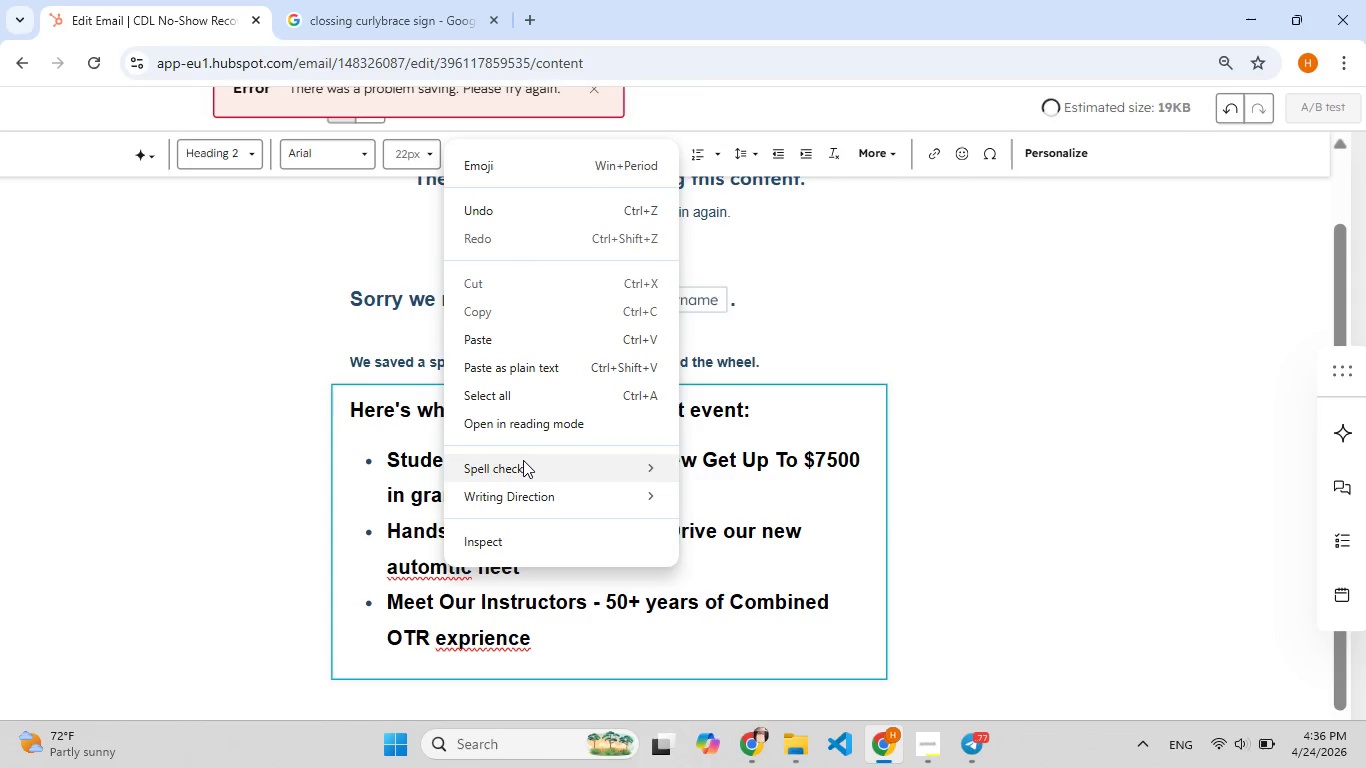 
left_click([523, 460])
 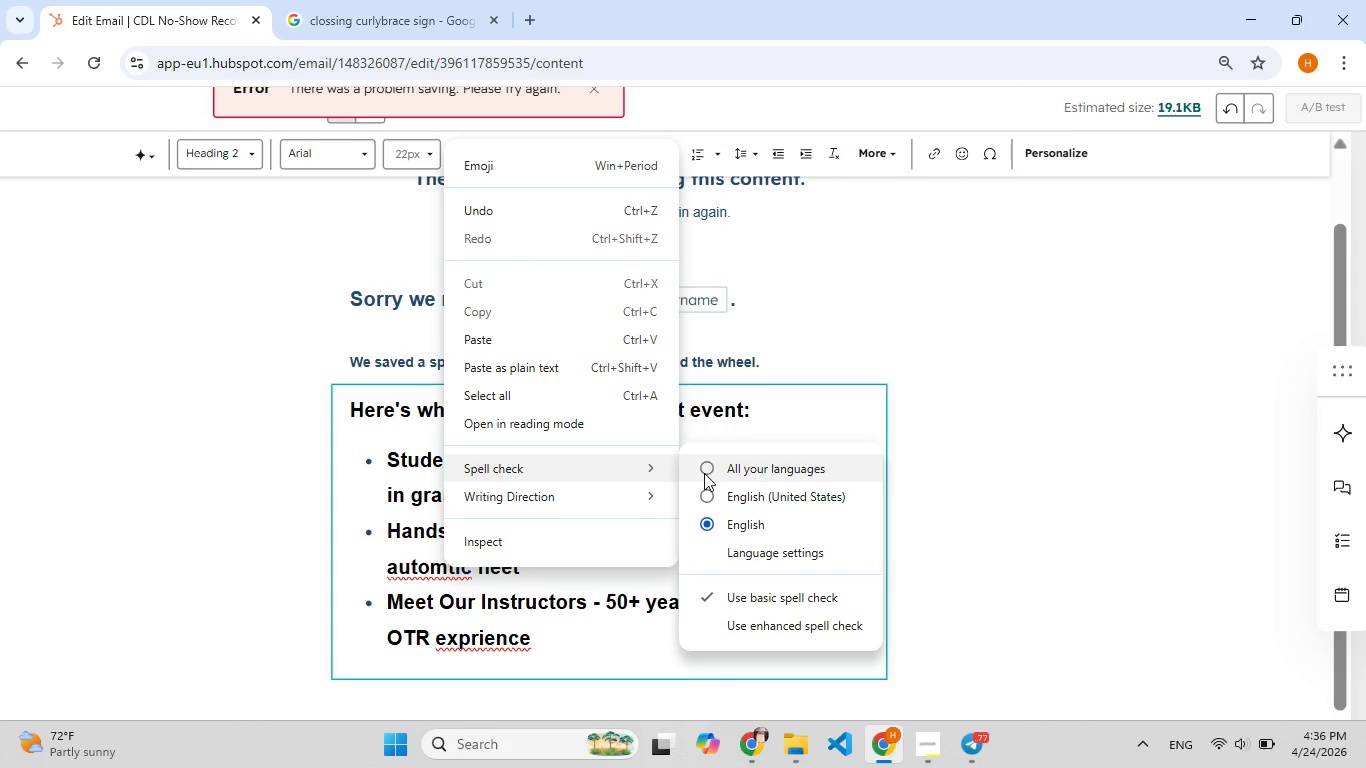 
left_click([704, 473])
 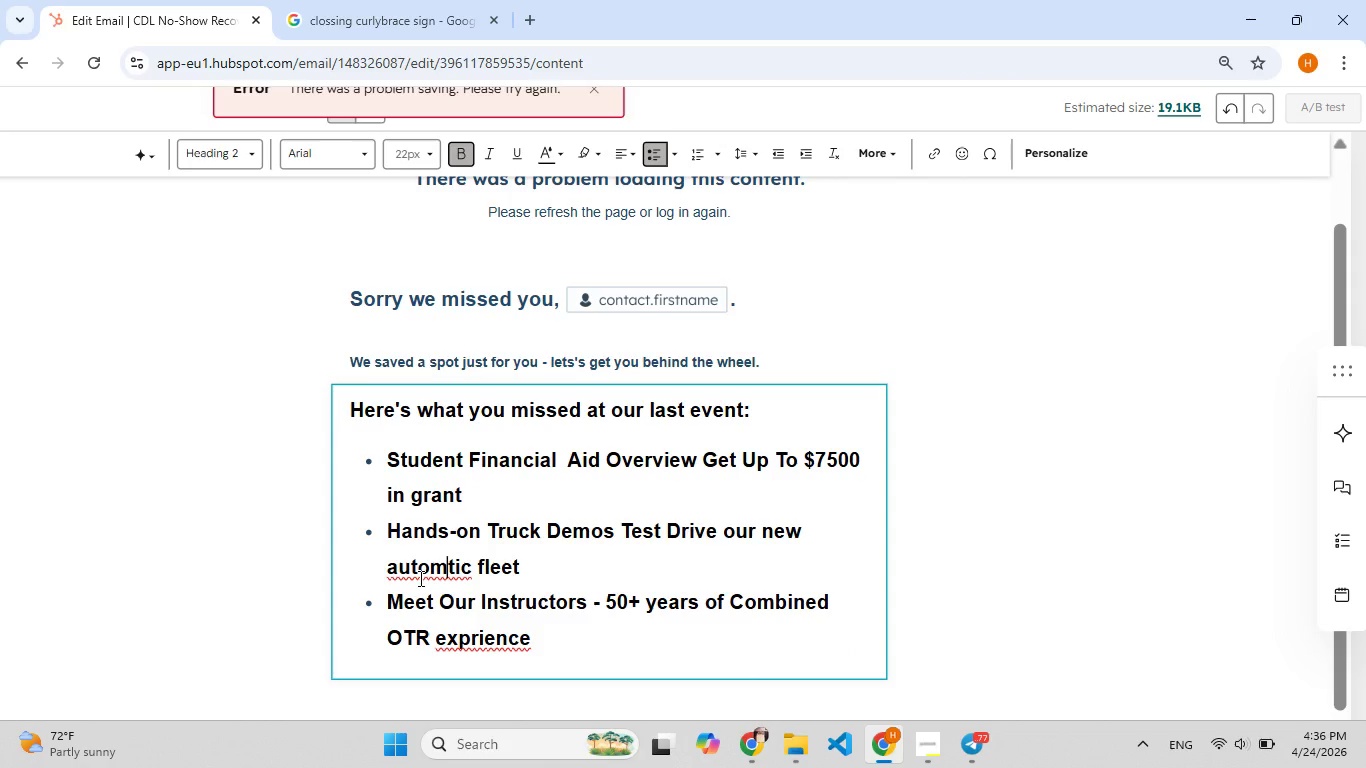 
left_click([419, 576])
 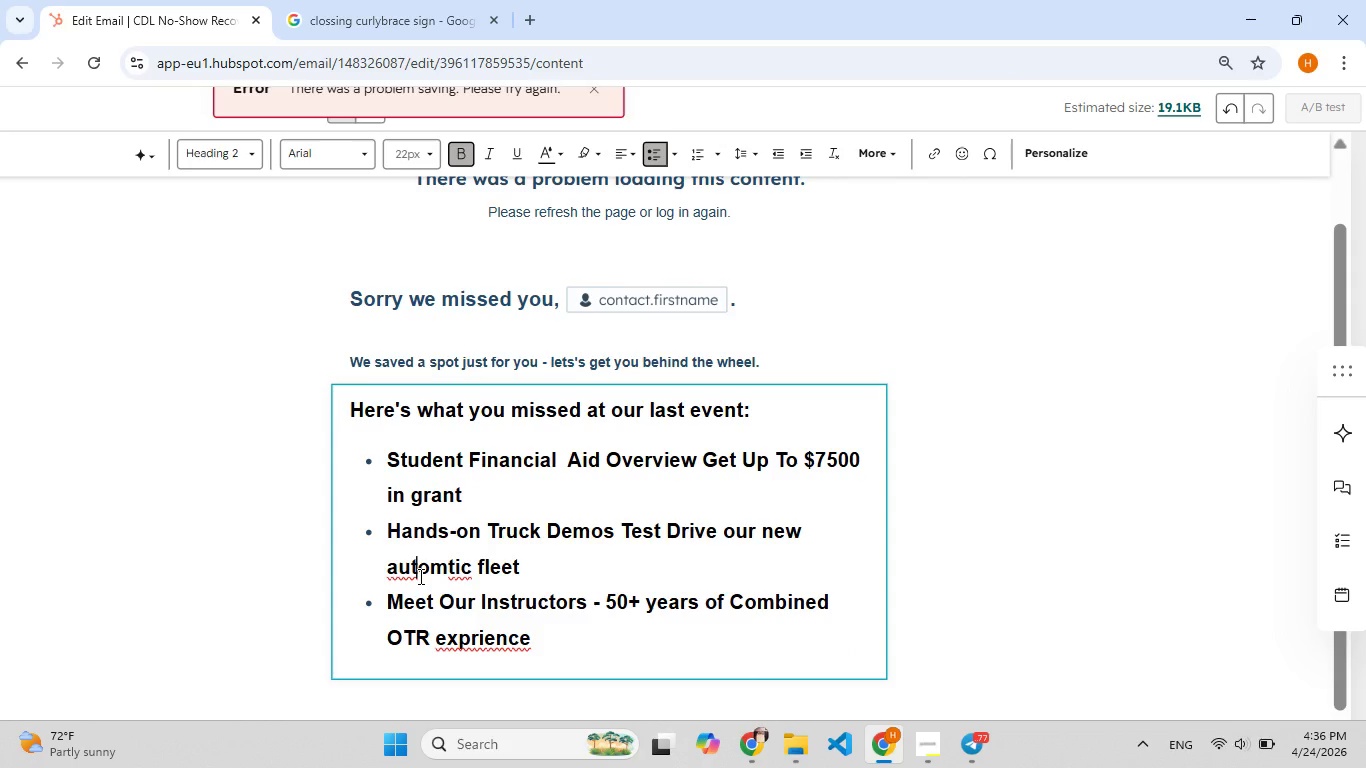 
right_click([419, 576])
 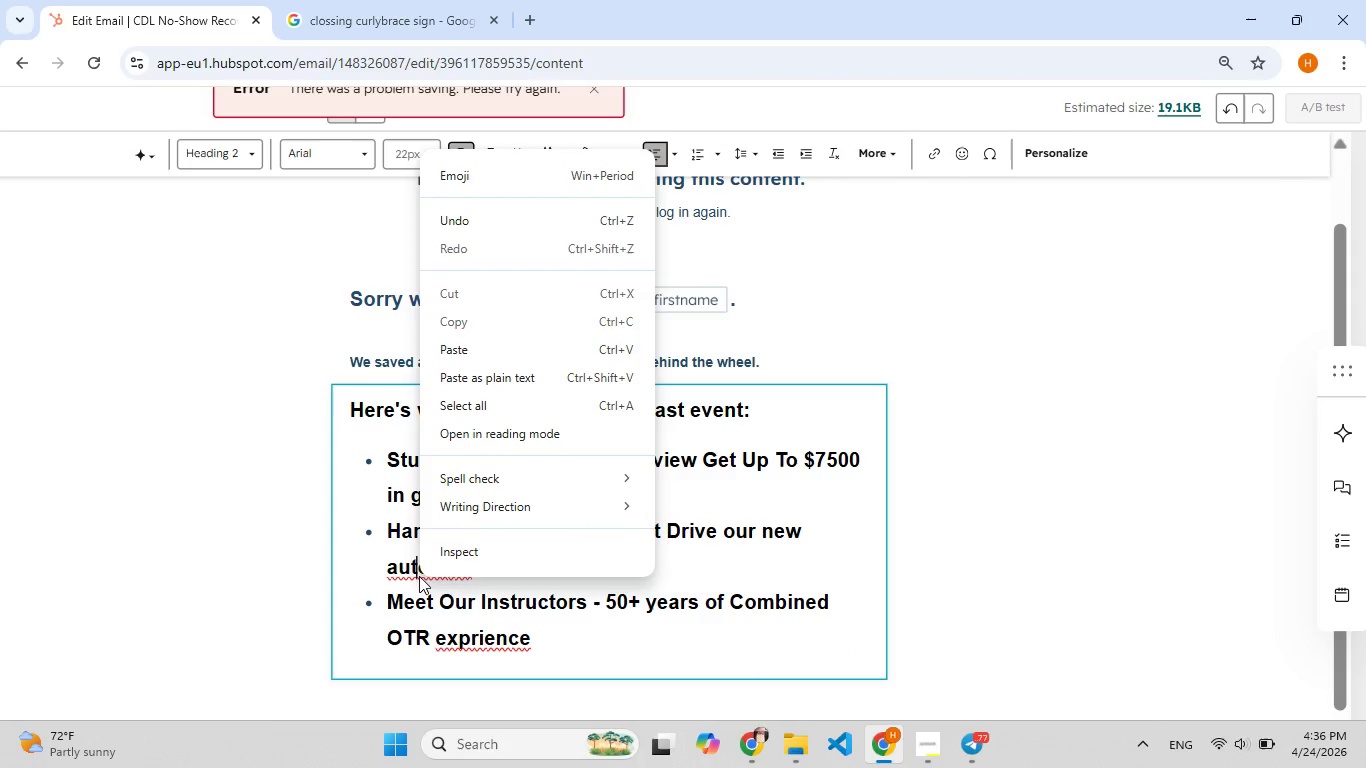 
left_click([550, 486])
 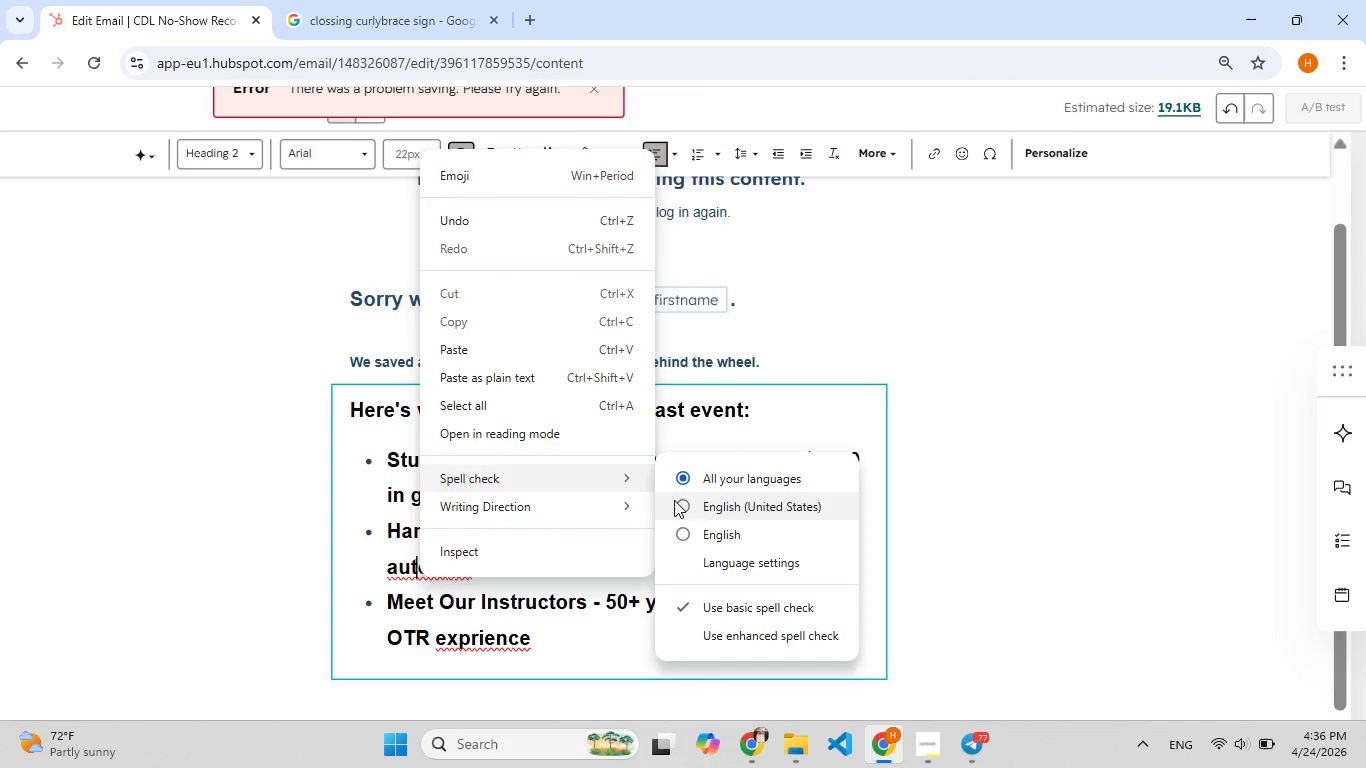 
left_click([674, 500])
 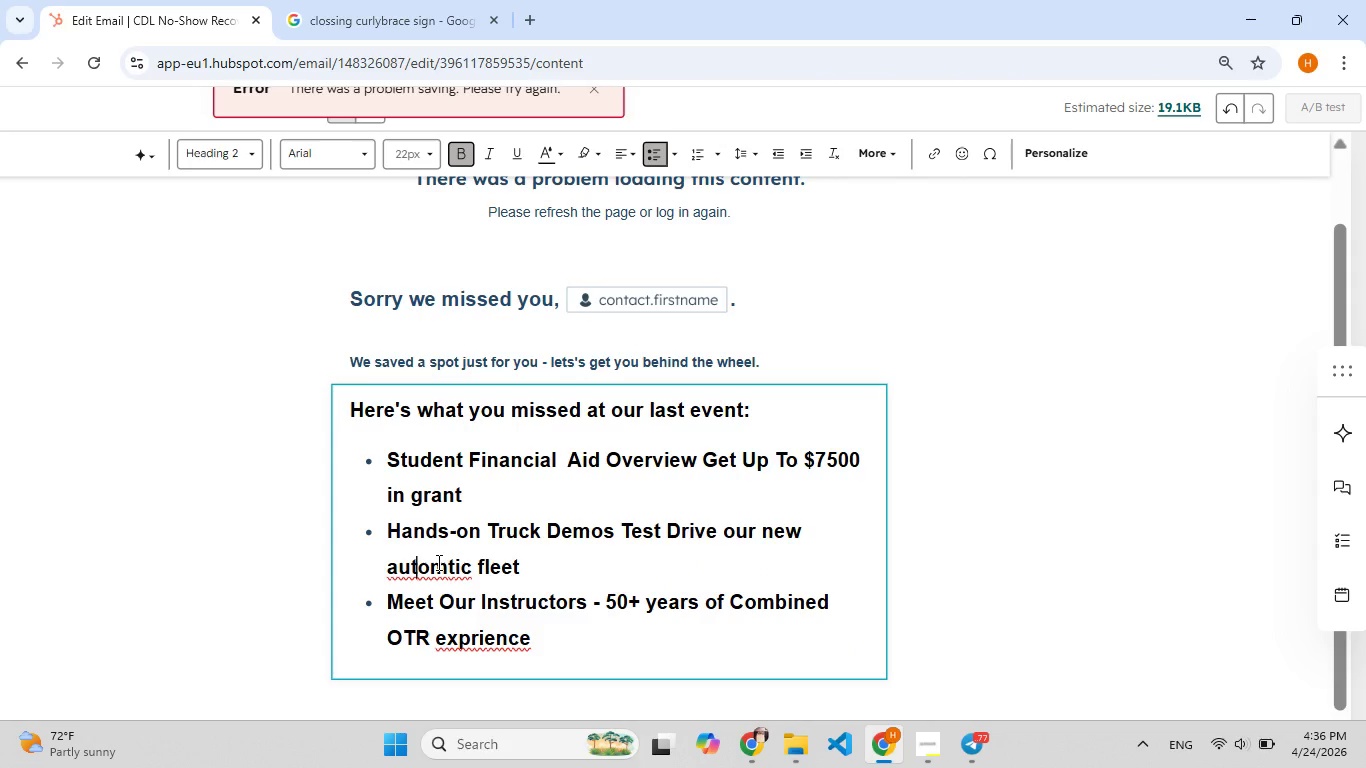 
left_click([437, 562])
 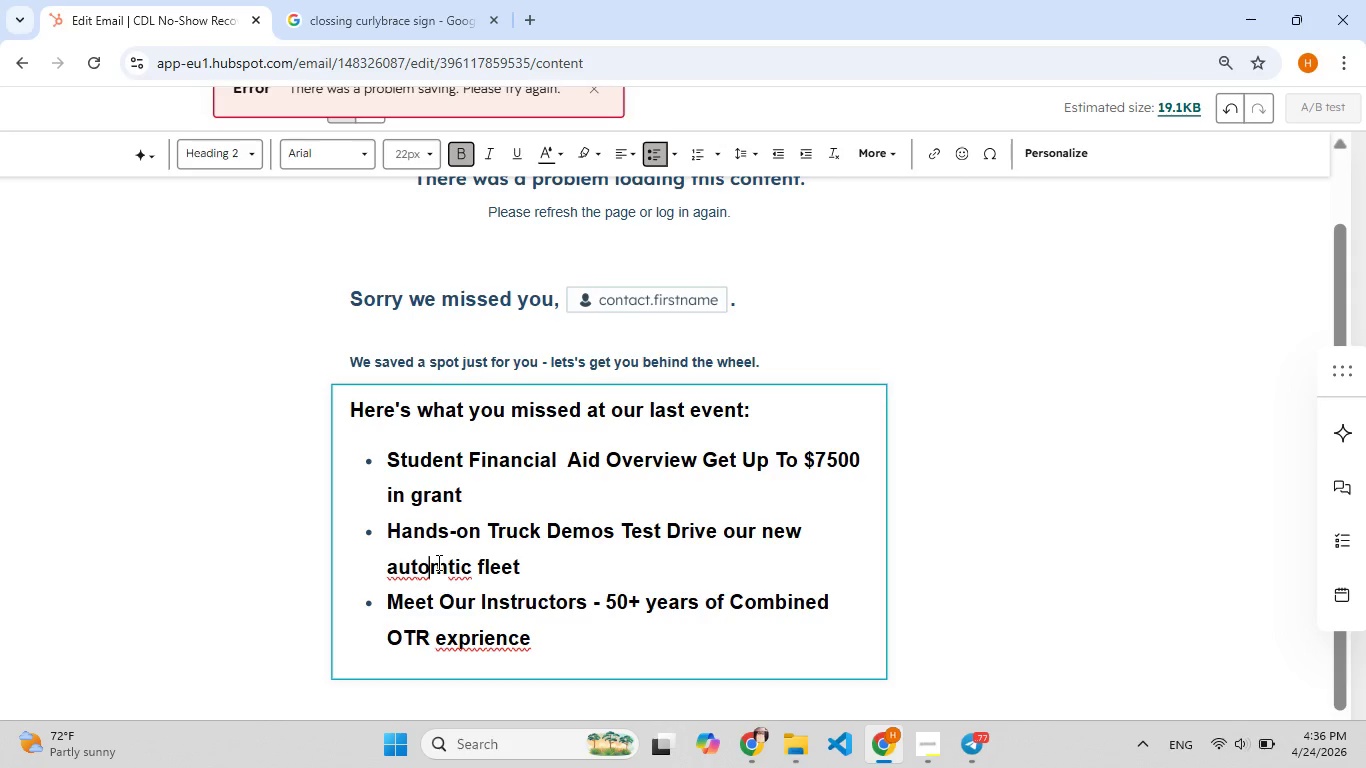 
right_click([437, 562])
 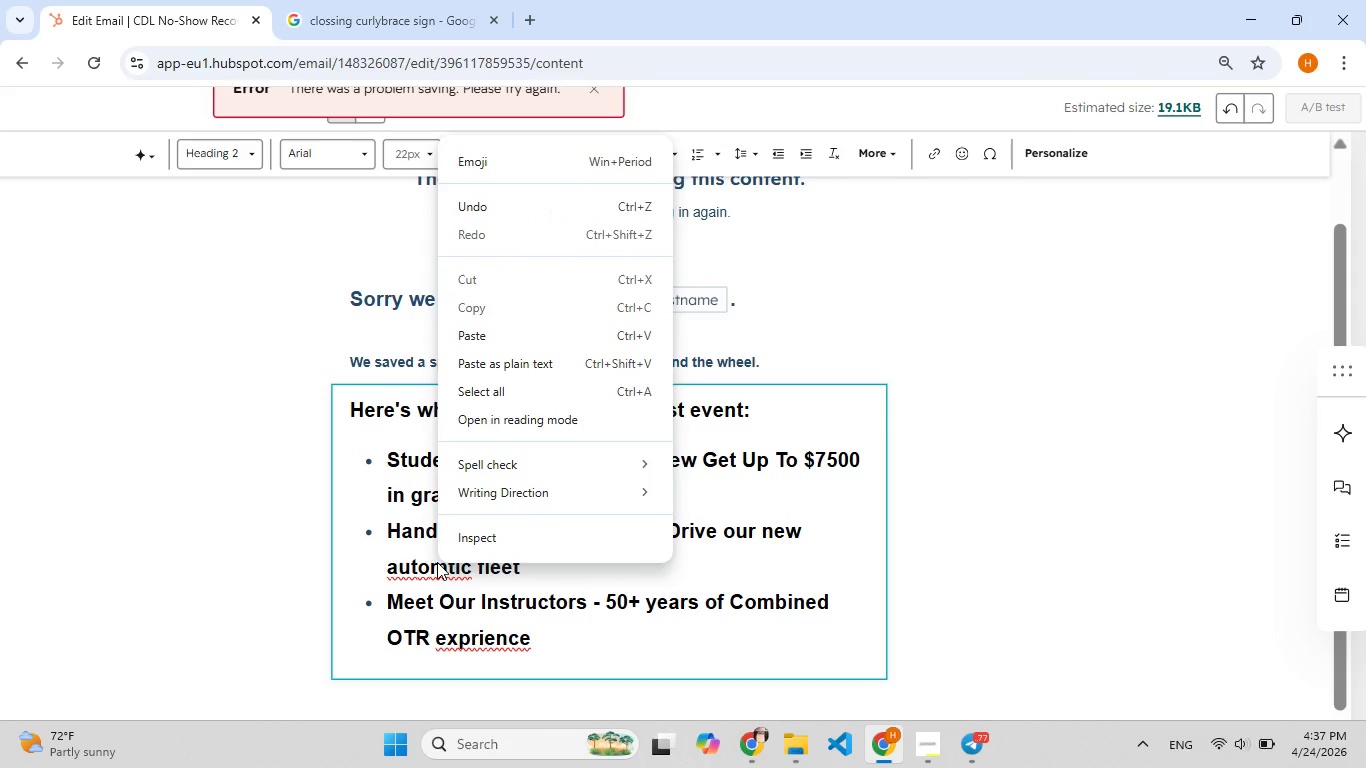 
left_click([437, 562])
 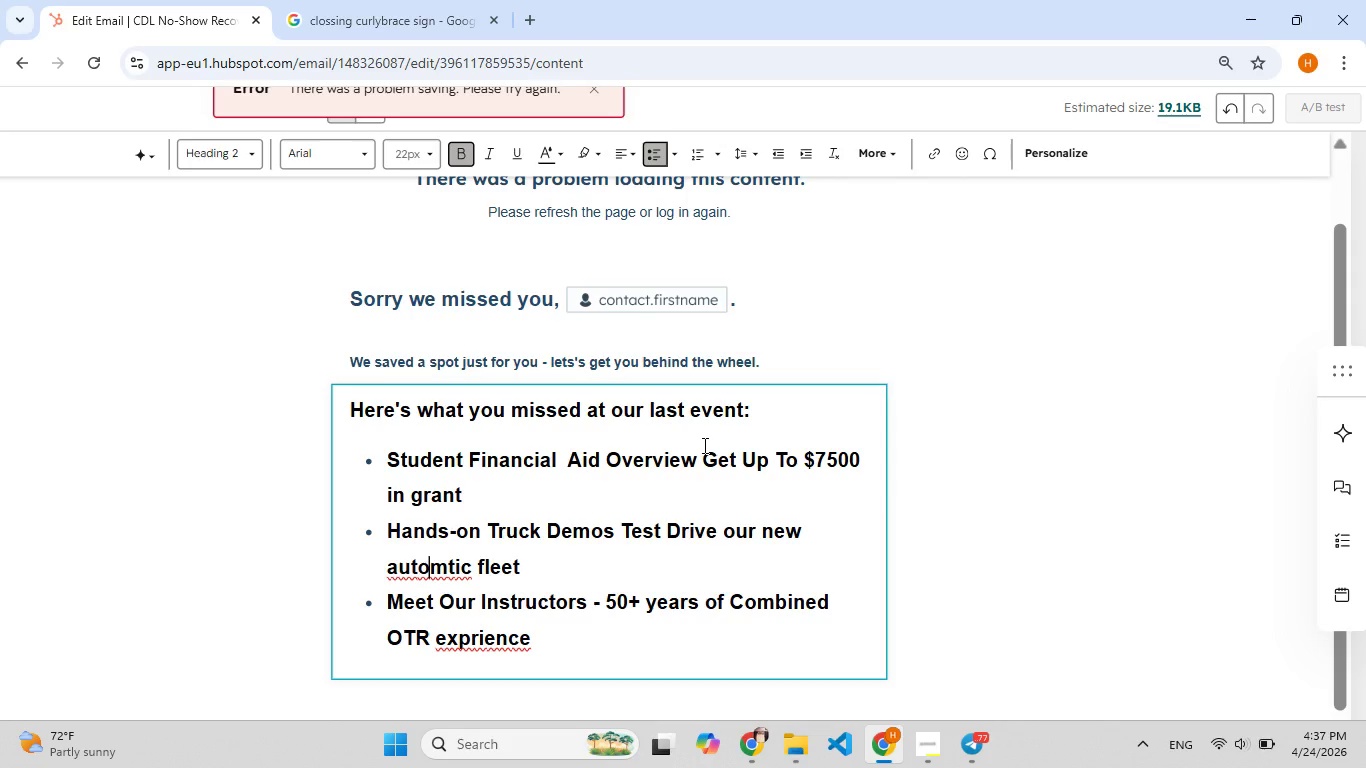 
wait(14.8)
 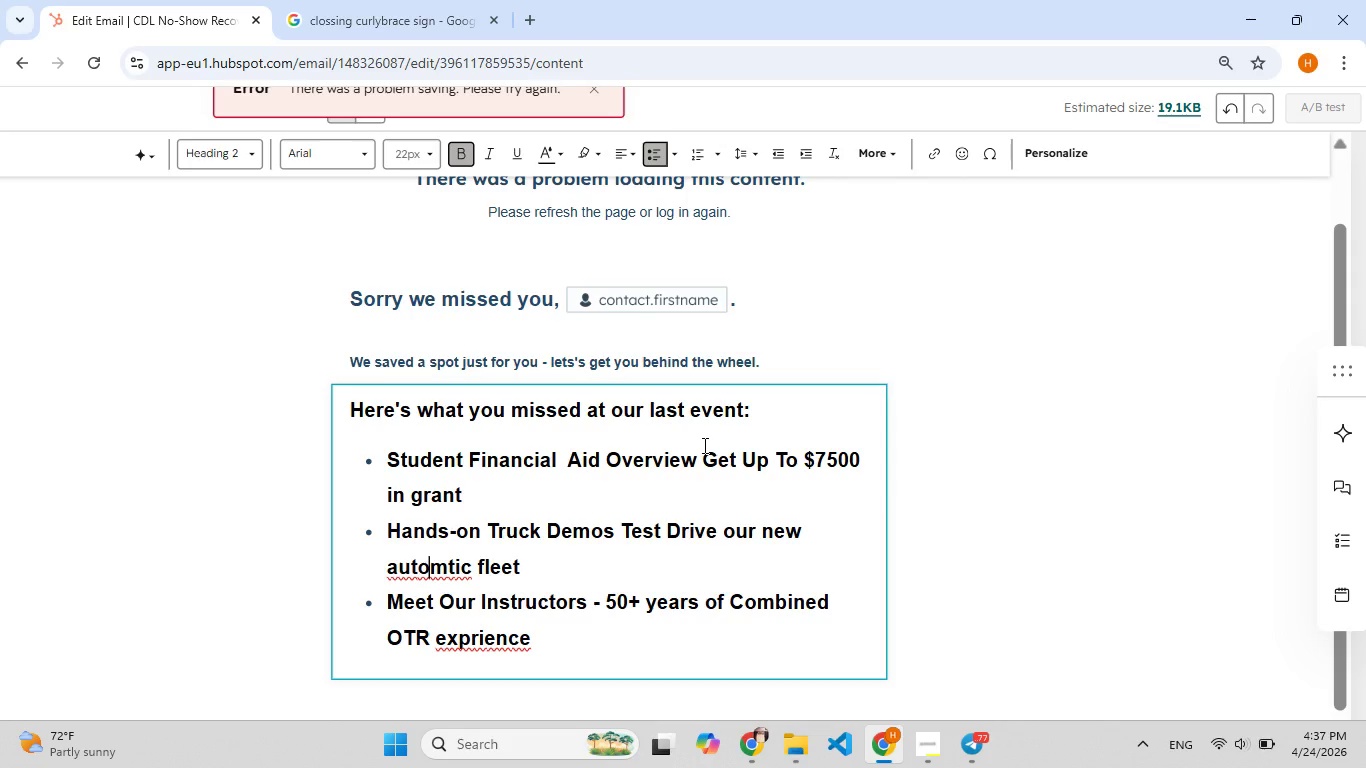 
left_click([471, 641])
 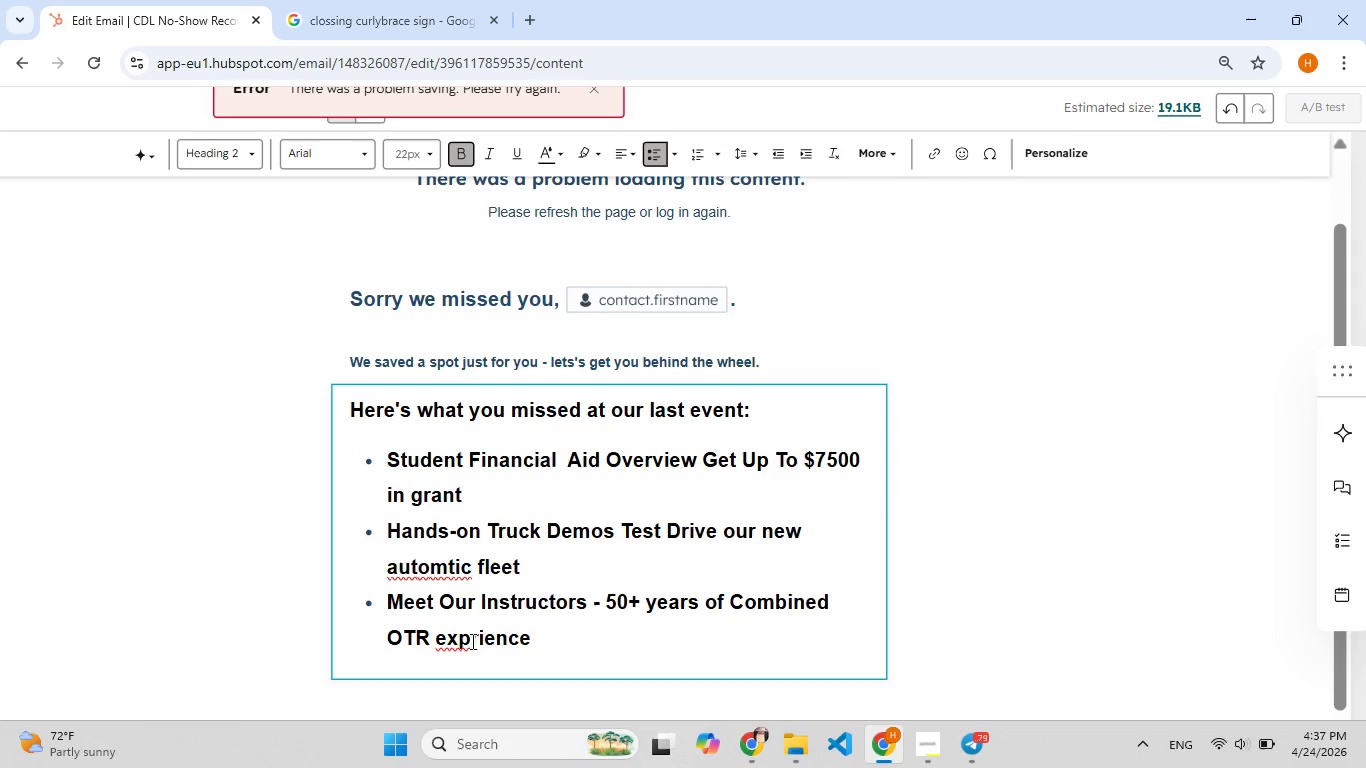 
key(E)
 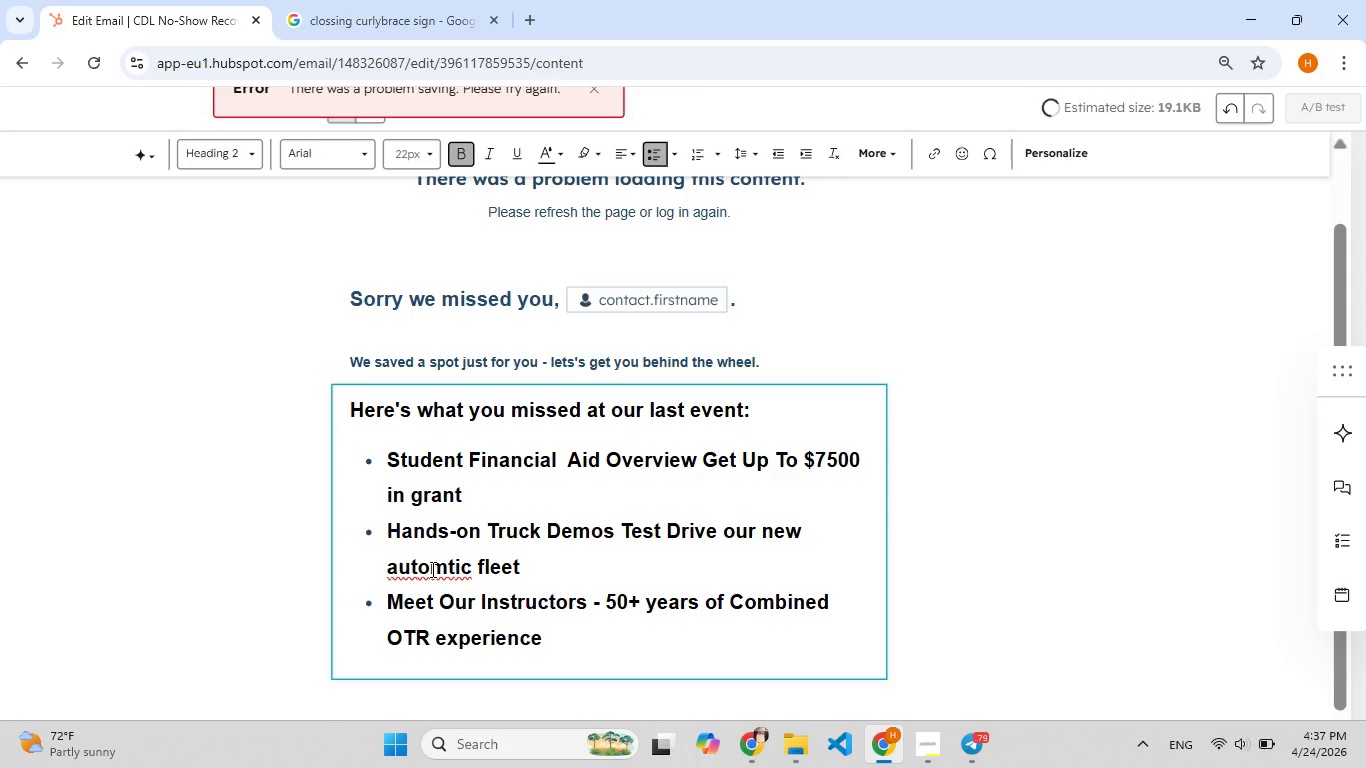 
wait(5.45)
 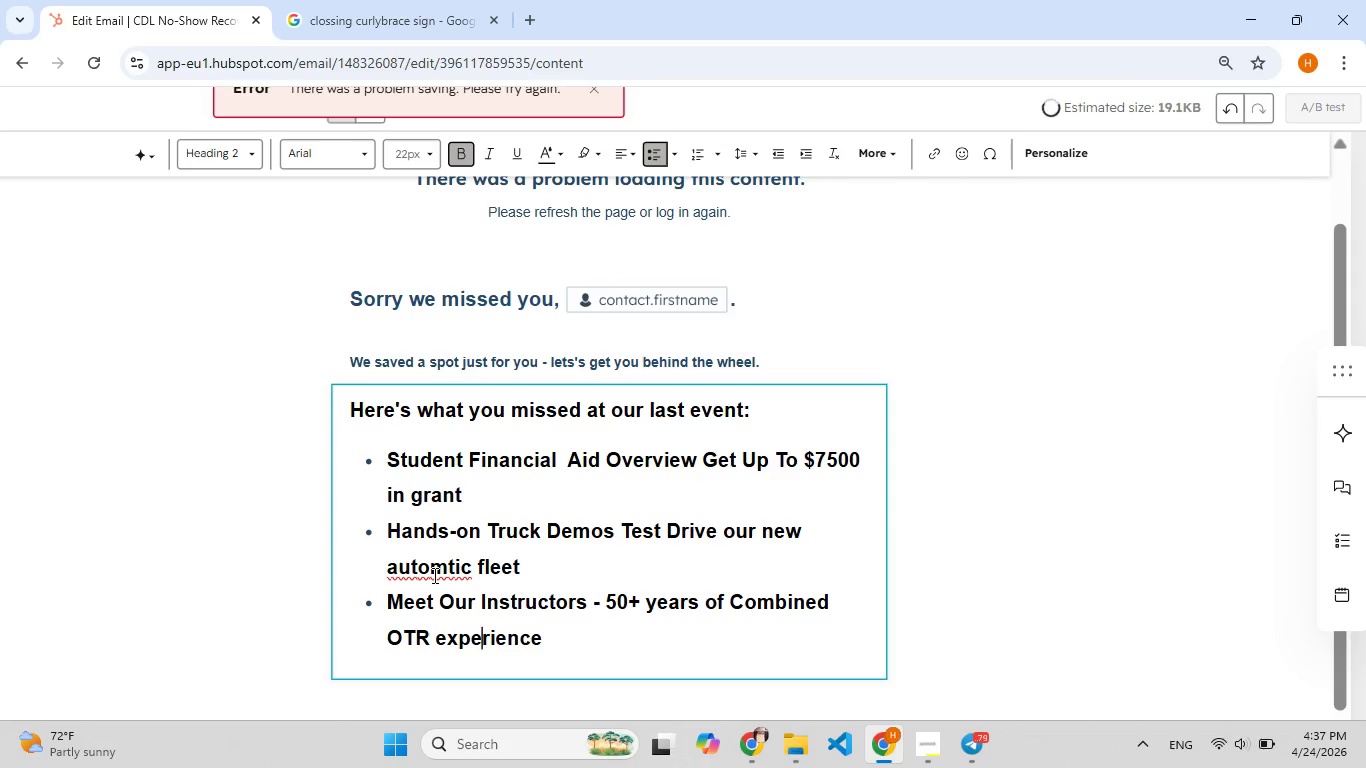 
left_click([447, 568])
 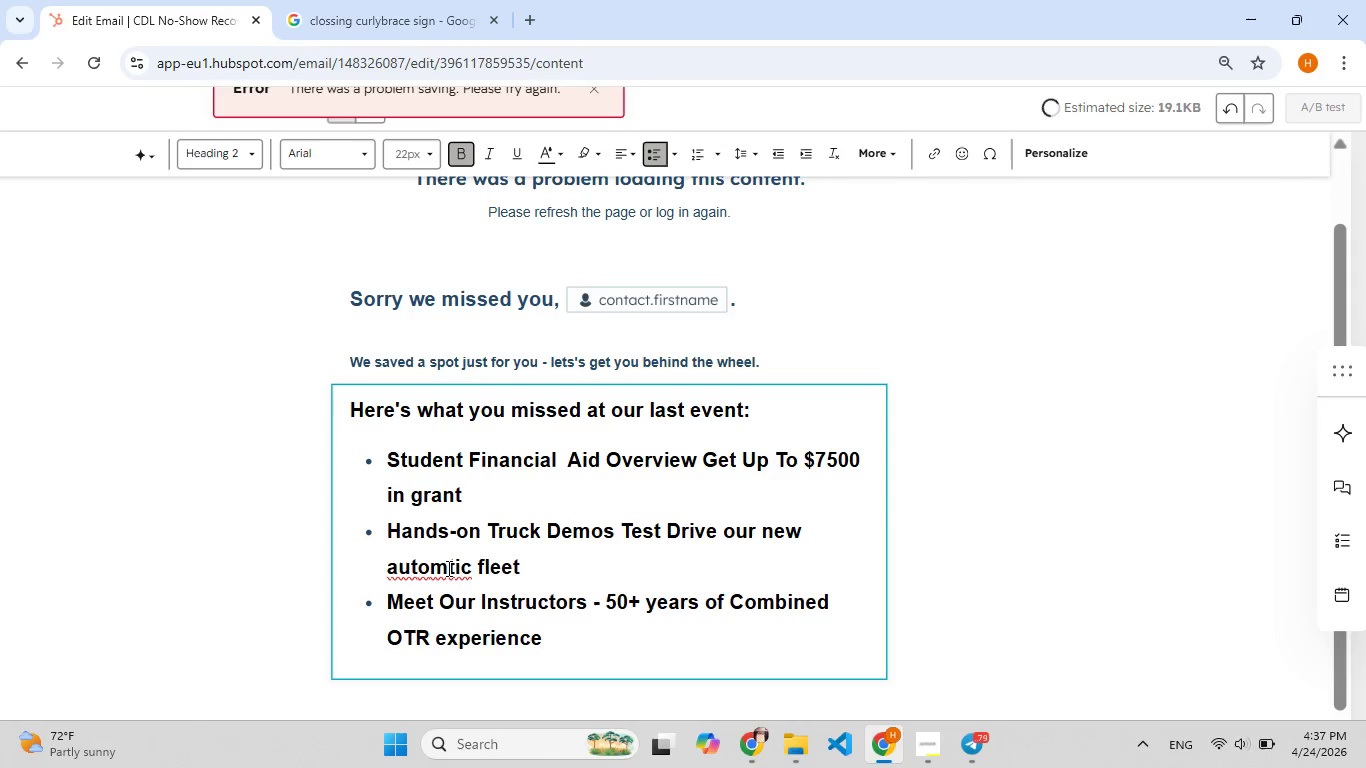 
key(A)
 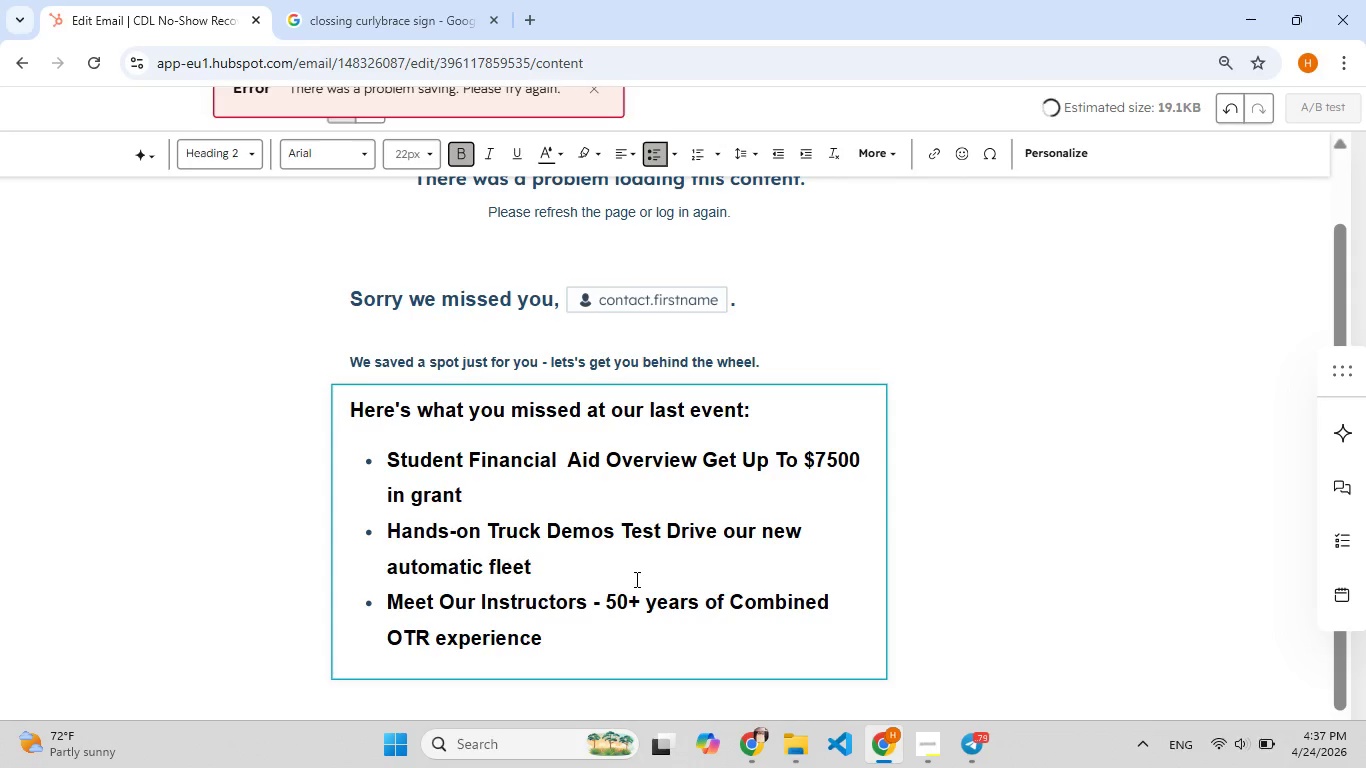 
left_click([635, 579])
 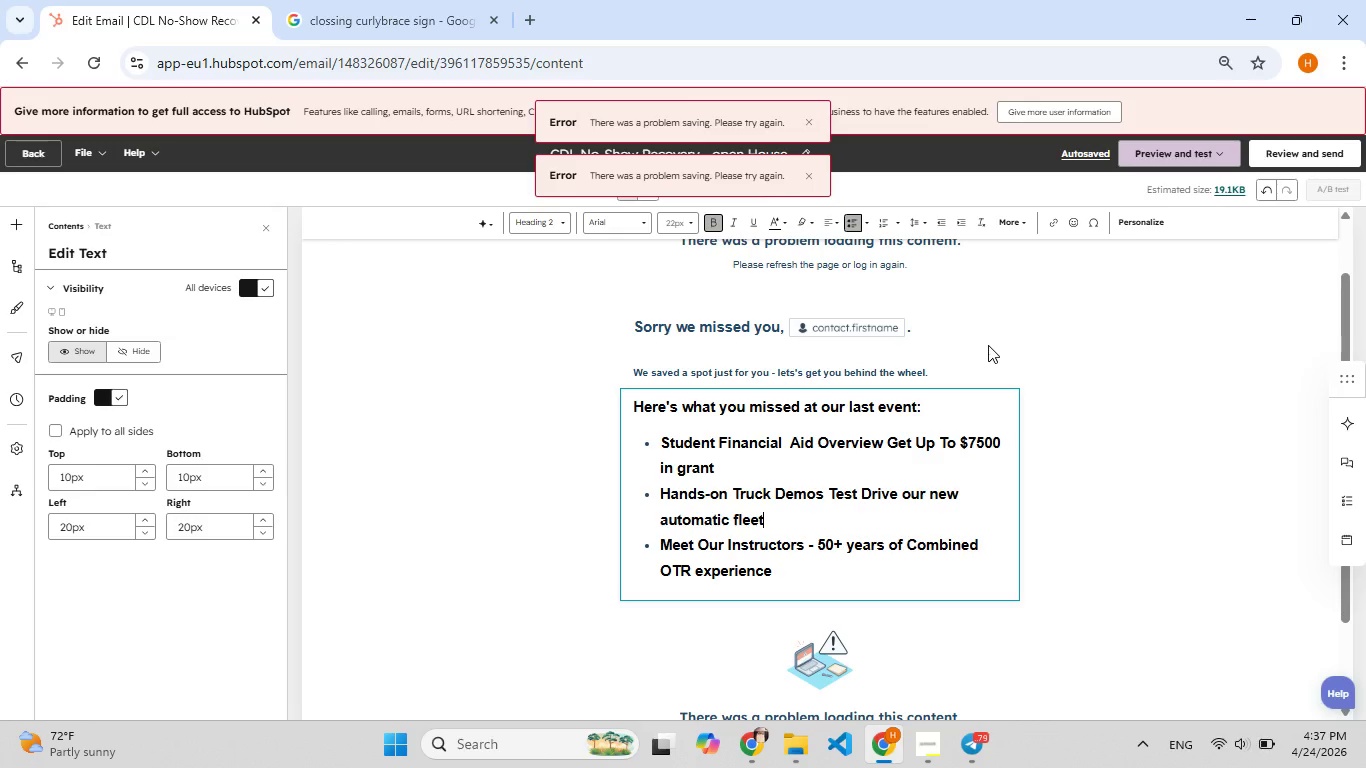 
wait(15.95)
 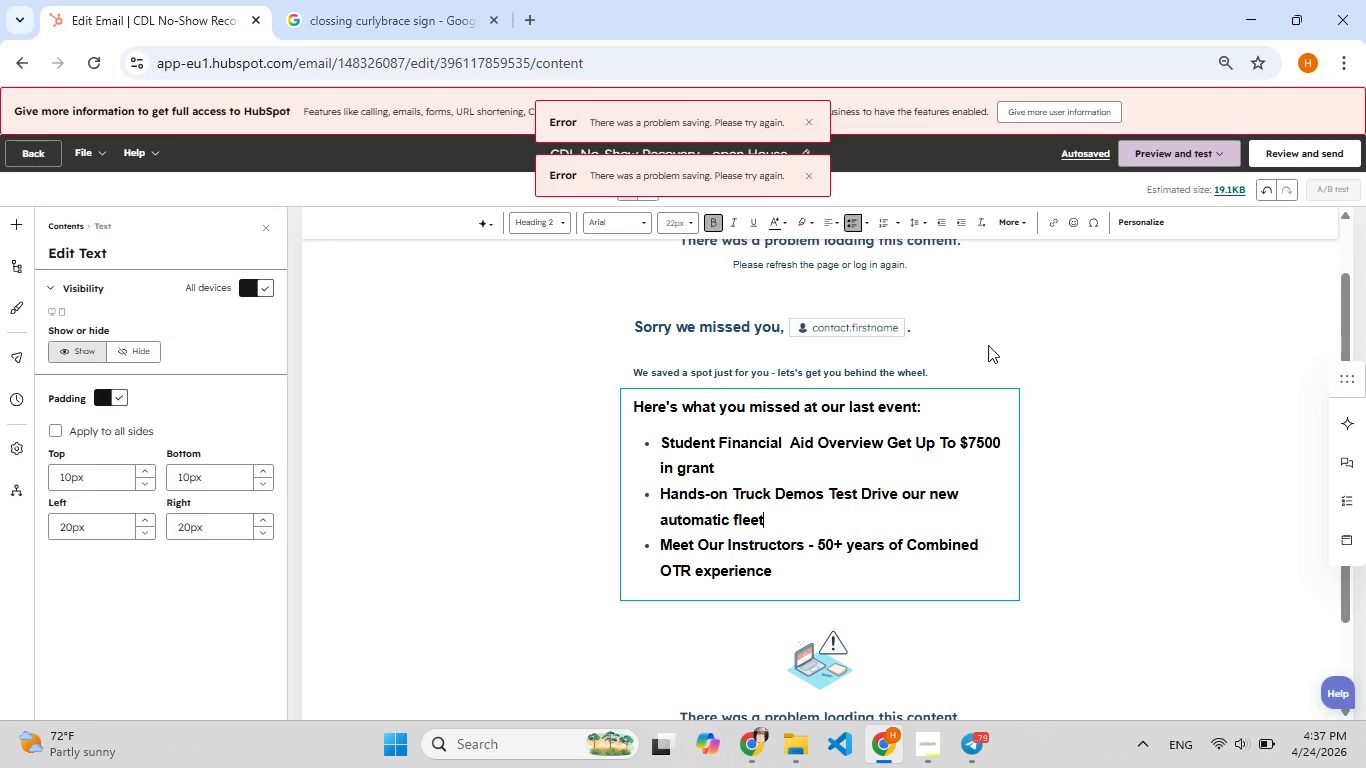 
left_click([479, 477])
 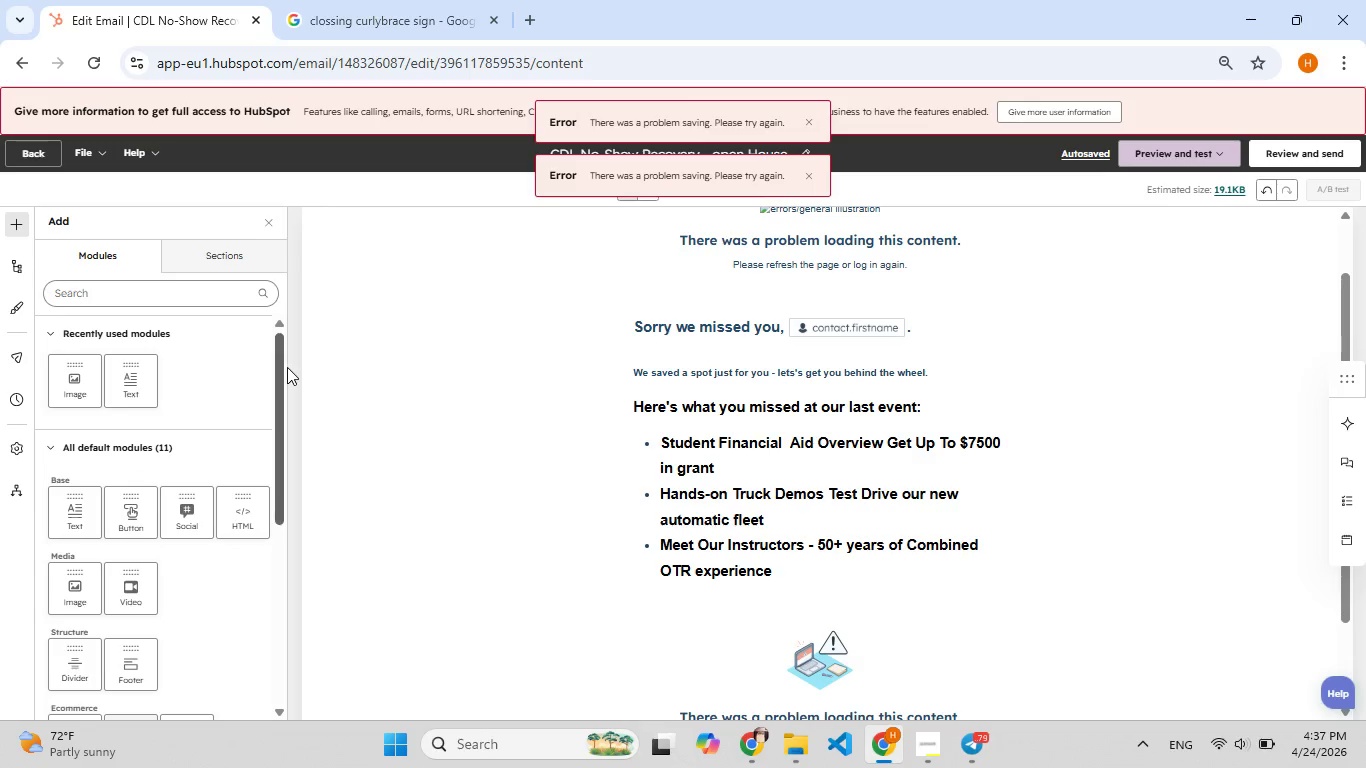 
scroll: coordinate [537, 414], scroll_direction: down, amount: 2.0
 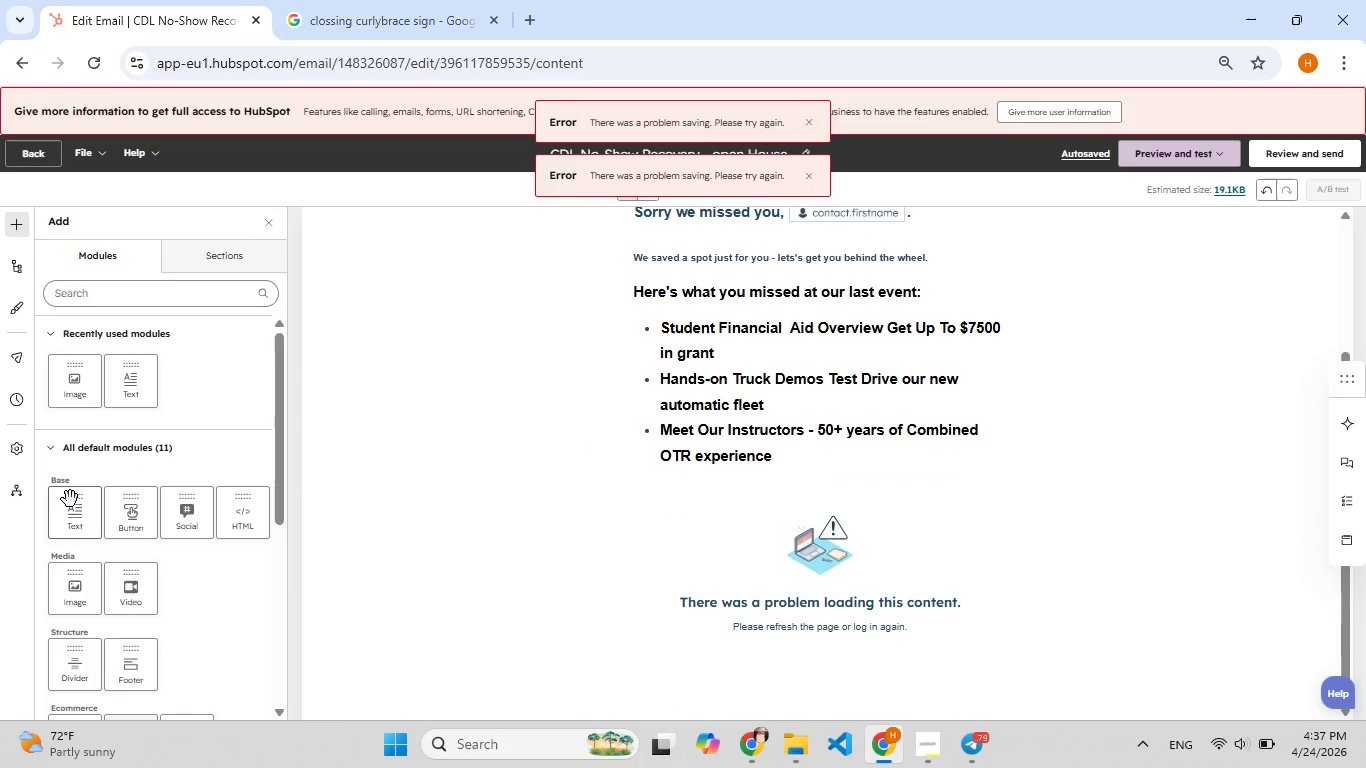 
scroll: coordinate [91, 453], scroll_direction: up, amount: 2.0
 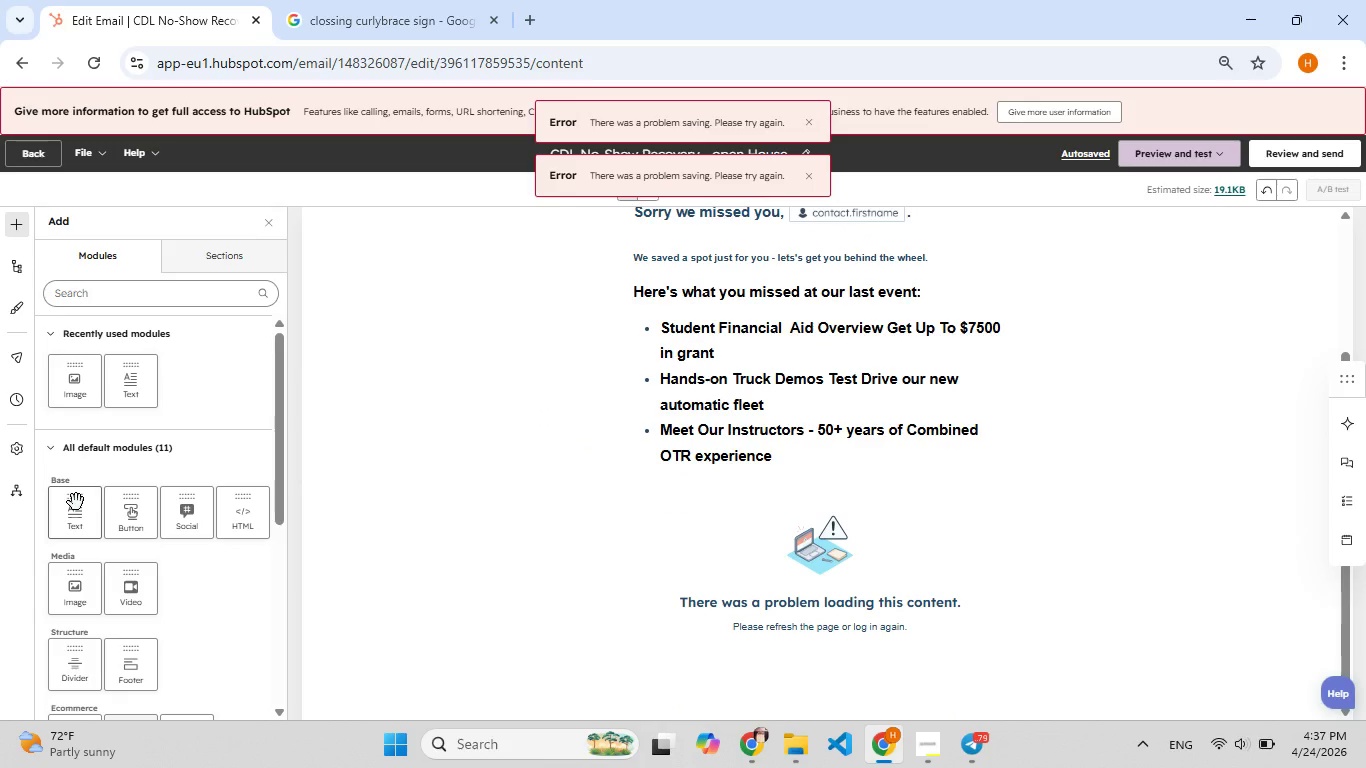 
left_click_drag(start_coordinate=[76, 502], to_coordinate=[718, 509])
 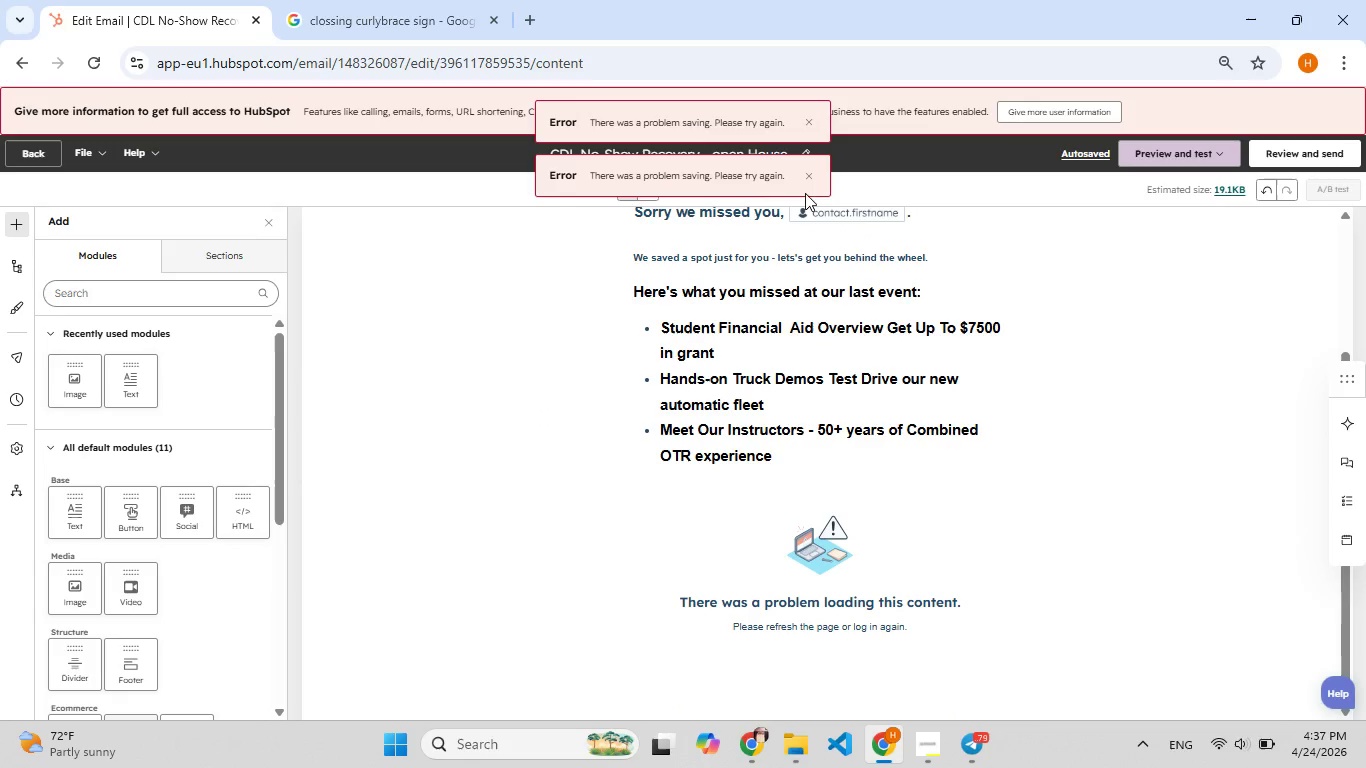 
left_click([806, 184])
 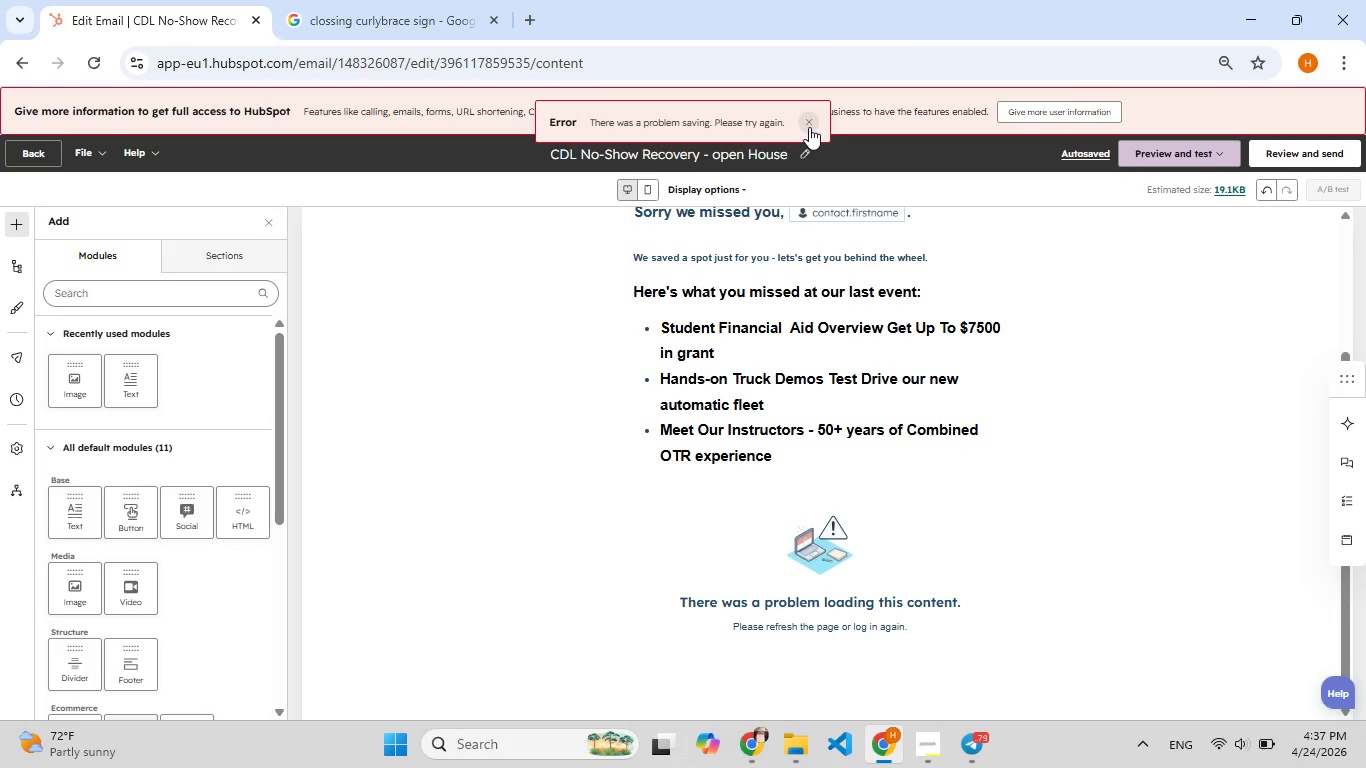 
left_click([809, 126])
 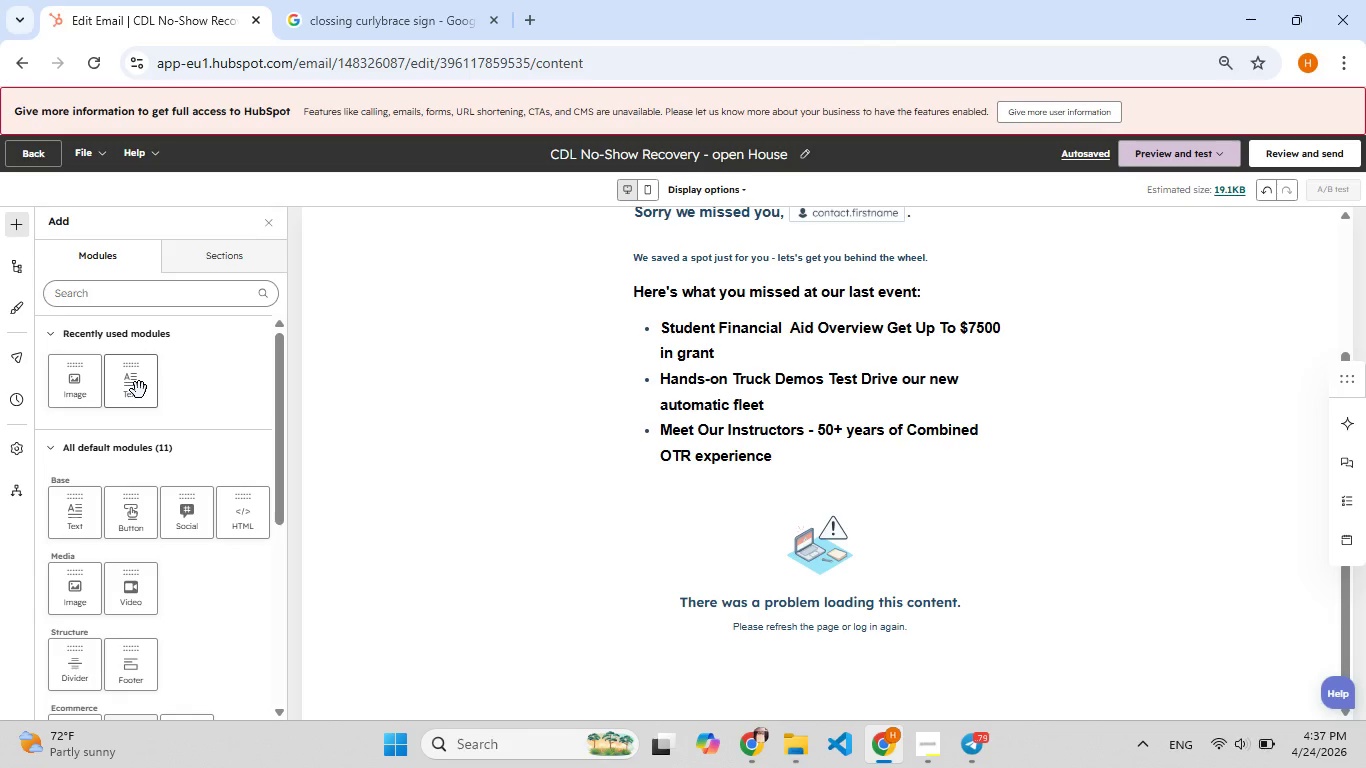 
left_click_drag(start_coordinate=[137, 387], to_coordinate=[444, 482])
 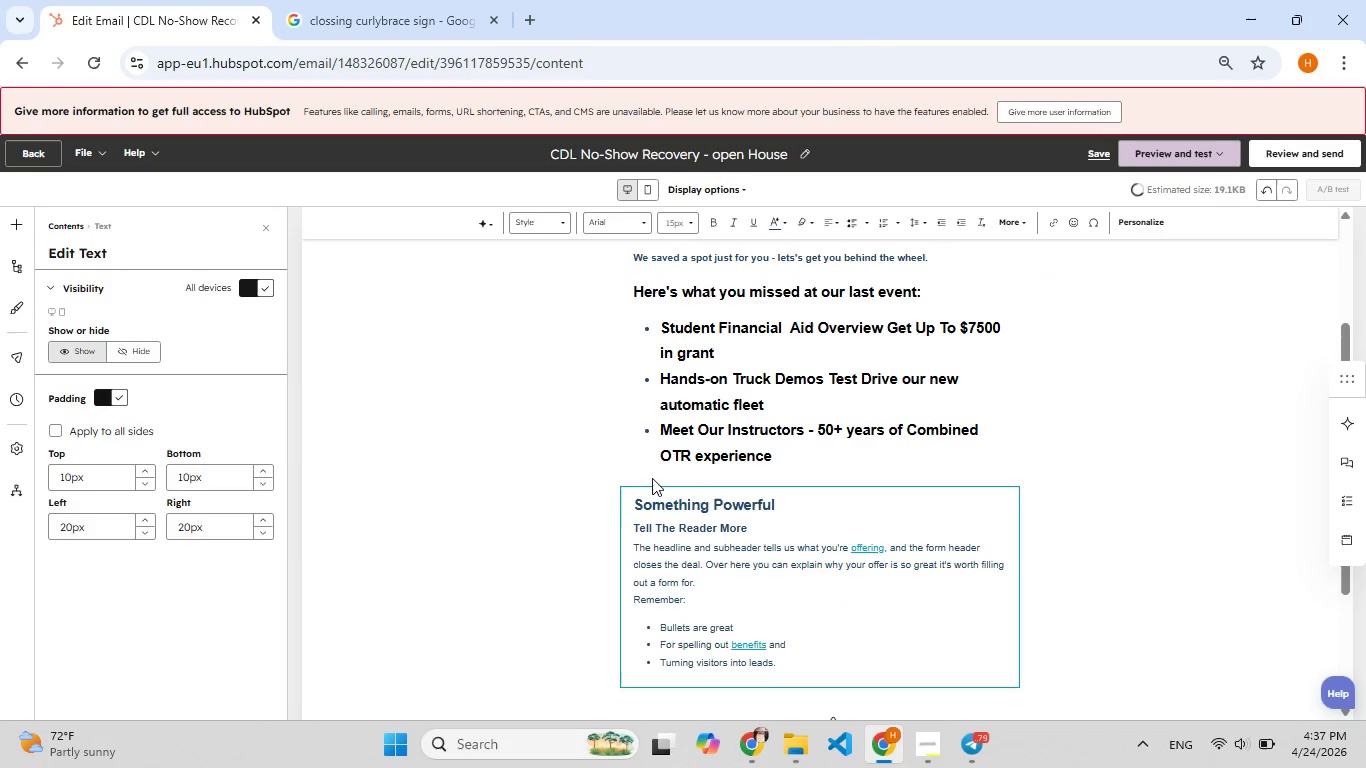 
scroll: coordinate [691, 473], scroll_direction: down, amount: 1.0
 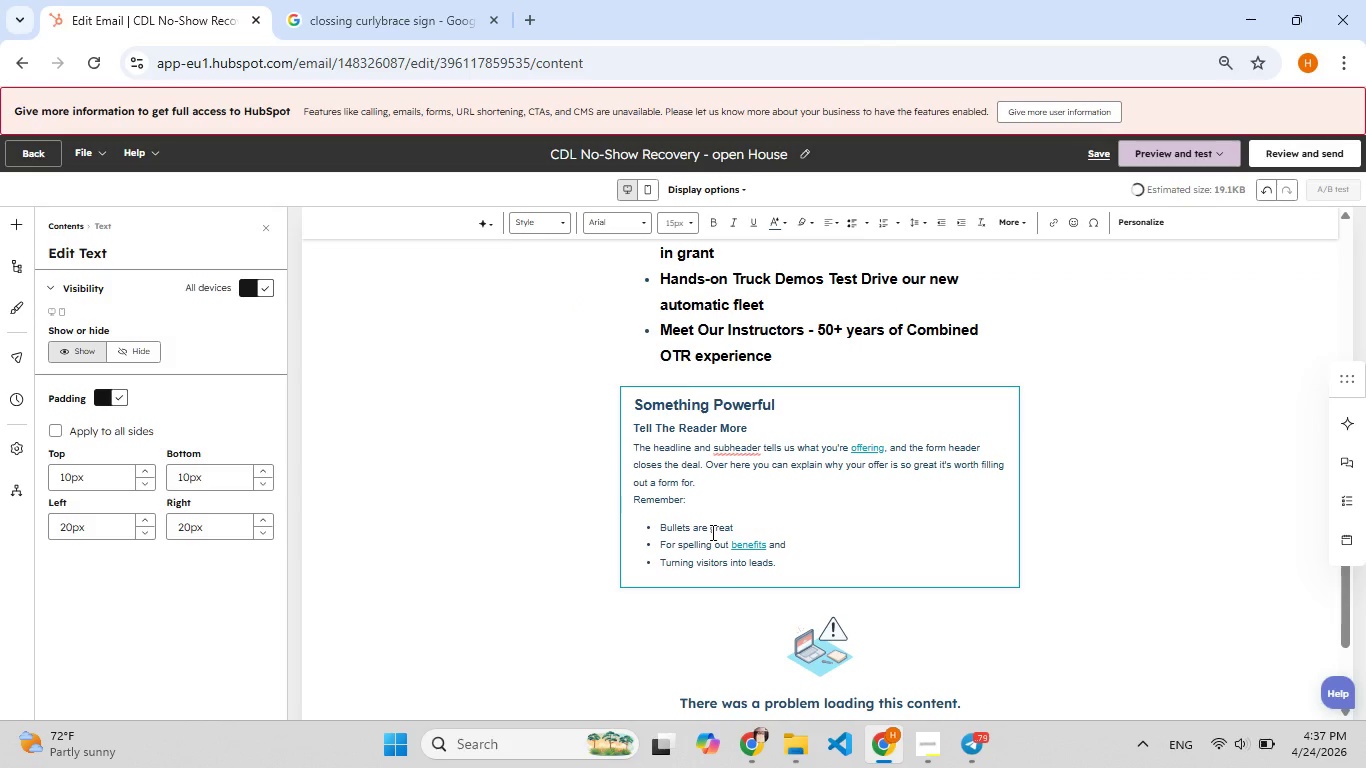 
left_click([711, 532])
 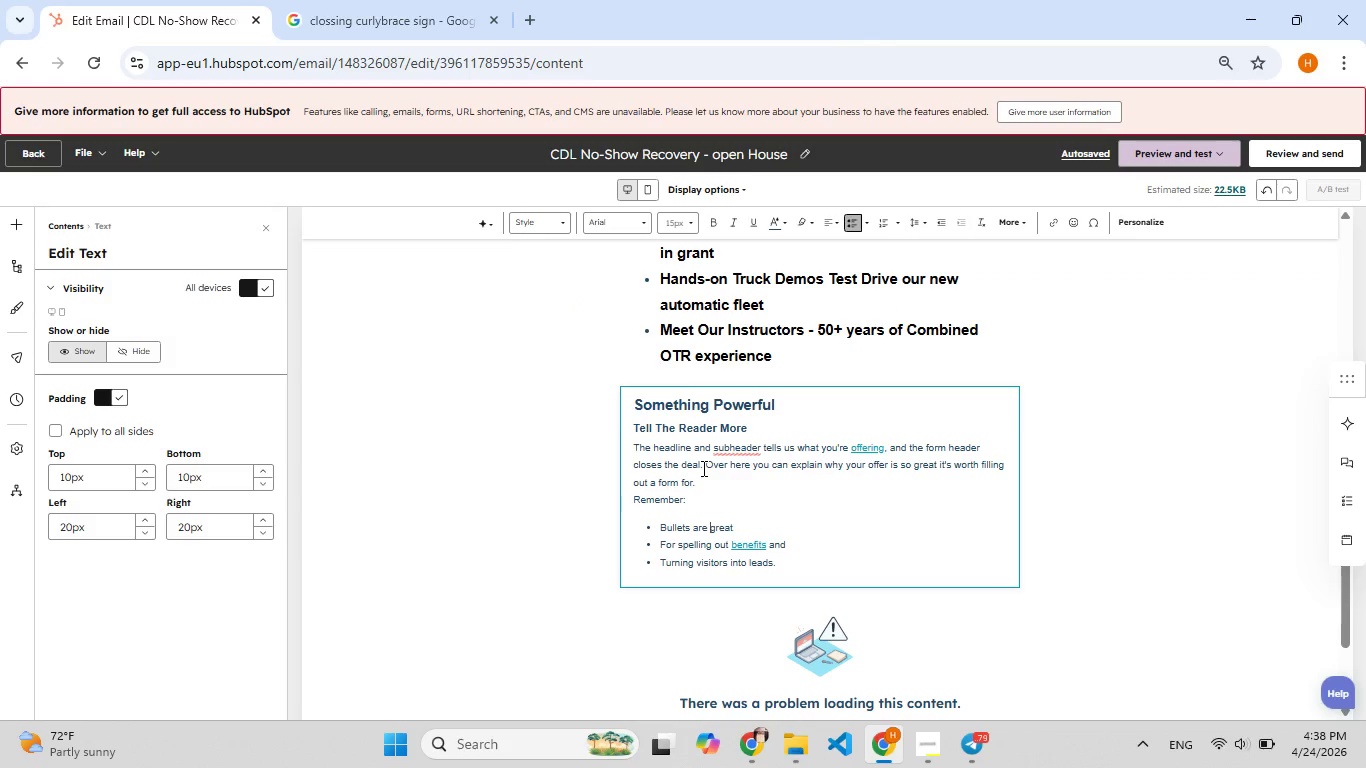 
key(Control+A)
 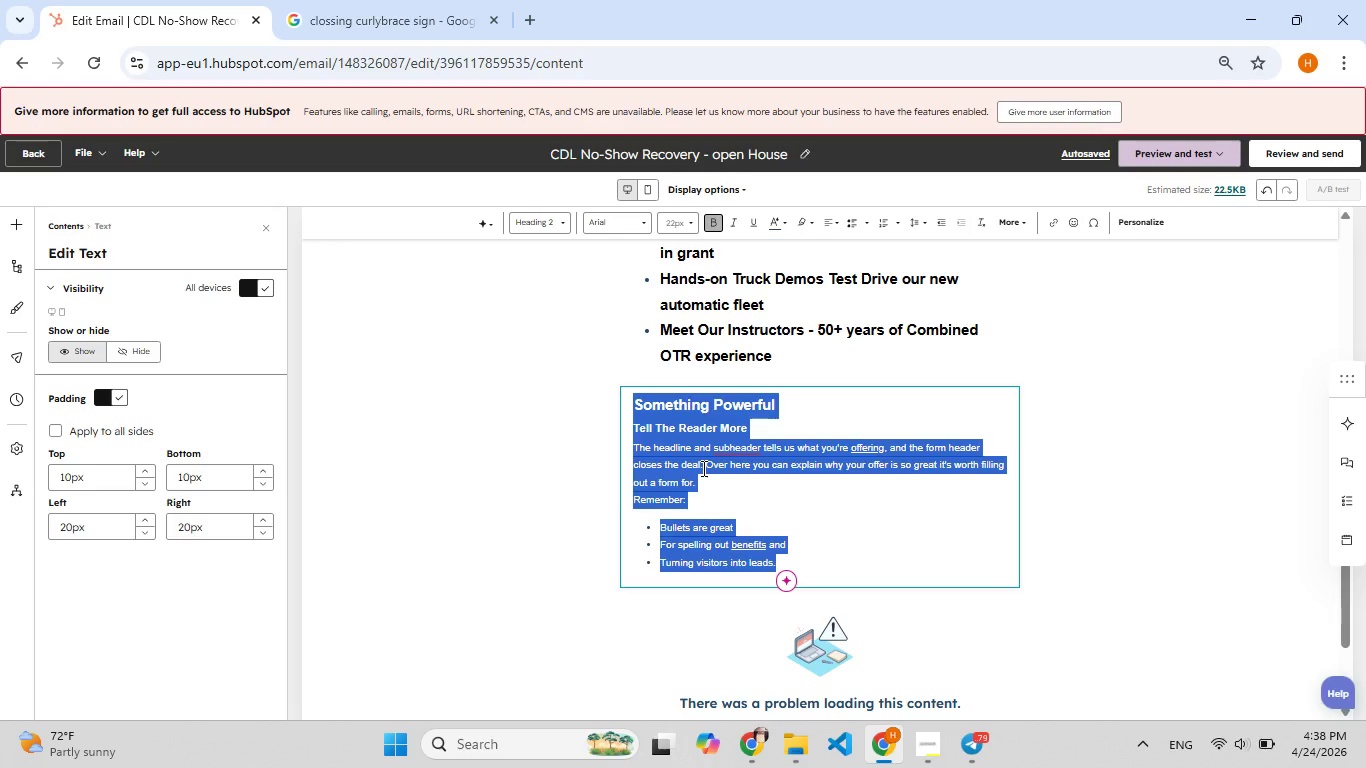 
type(You are[F9])
key(Backspace)
type([F9])
key(Backspace)
key(Backspace)
type([F9]were)
 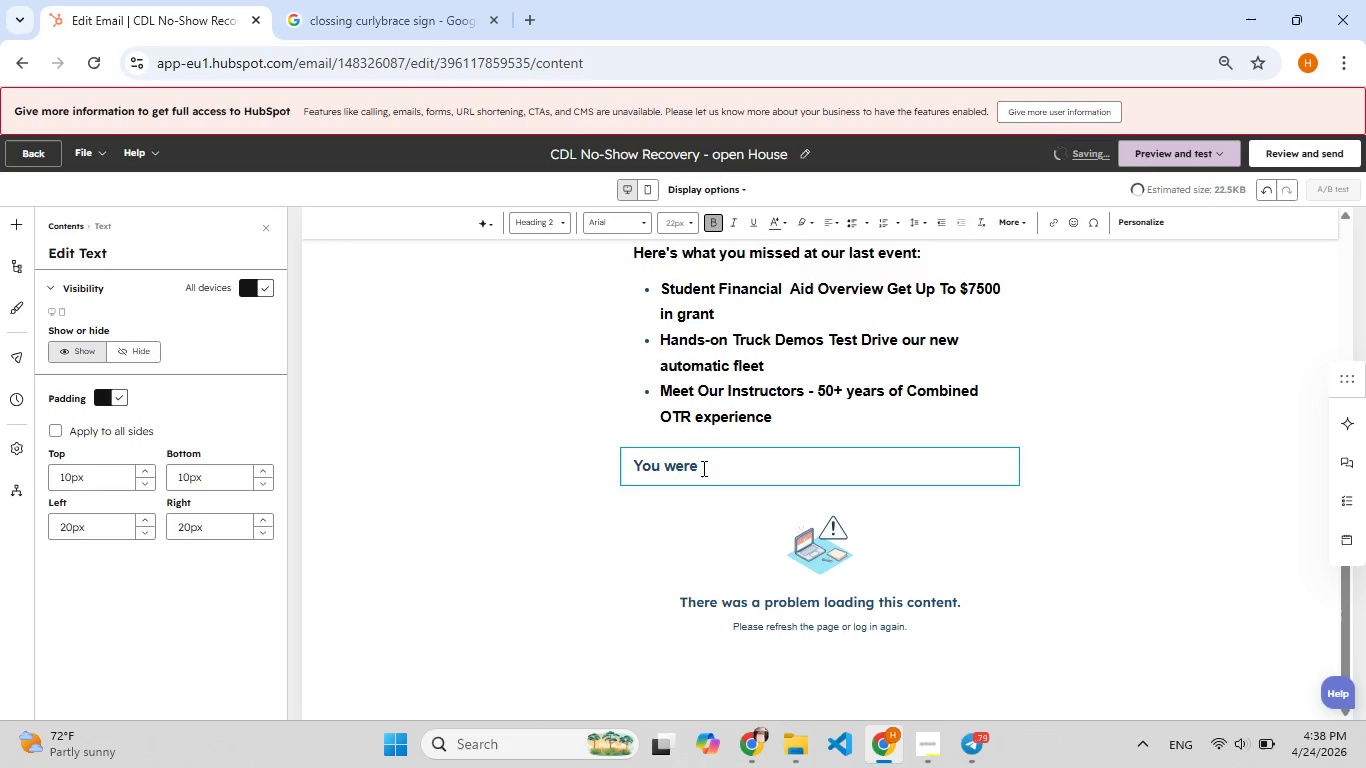 
key(Space)
 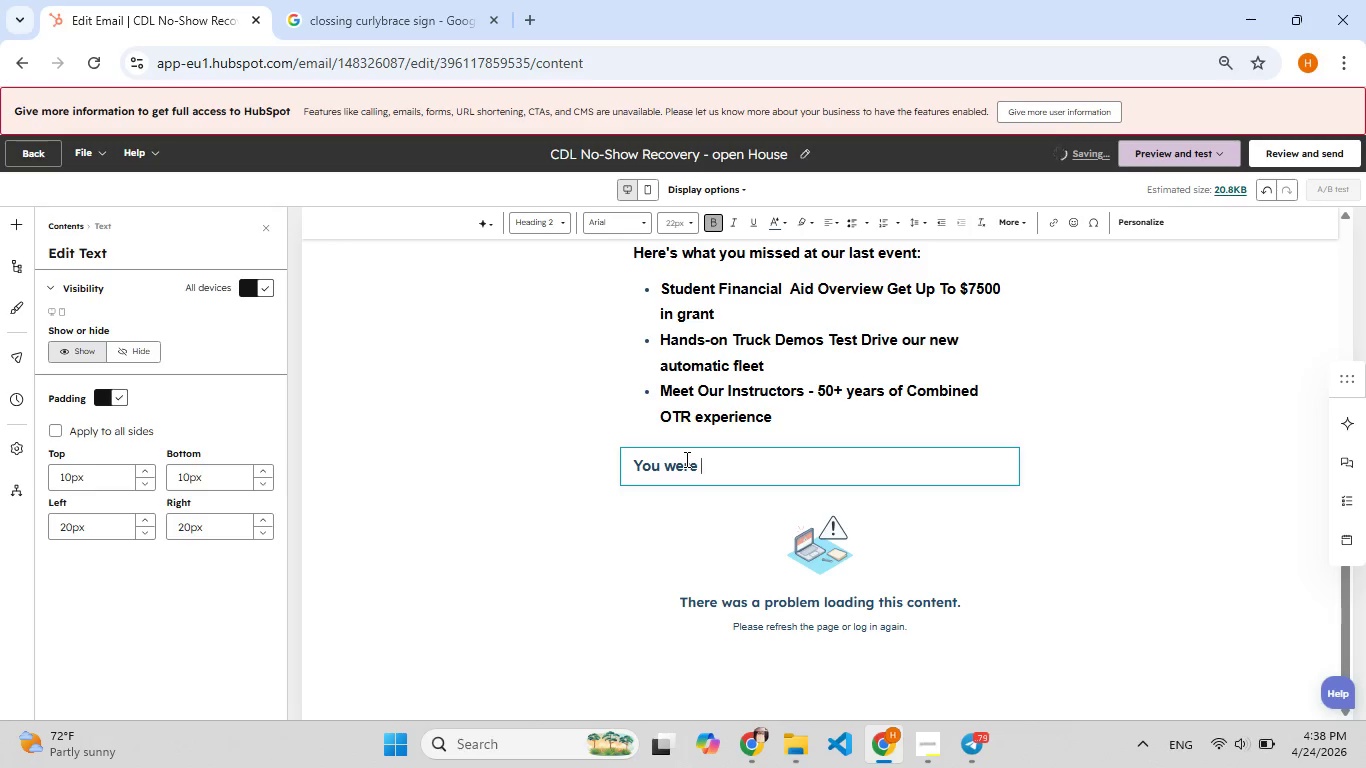 
type(re[F8]gistored for  : {{)
 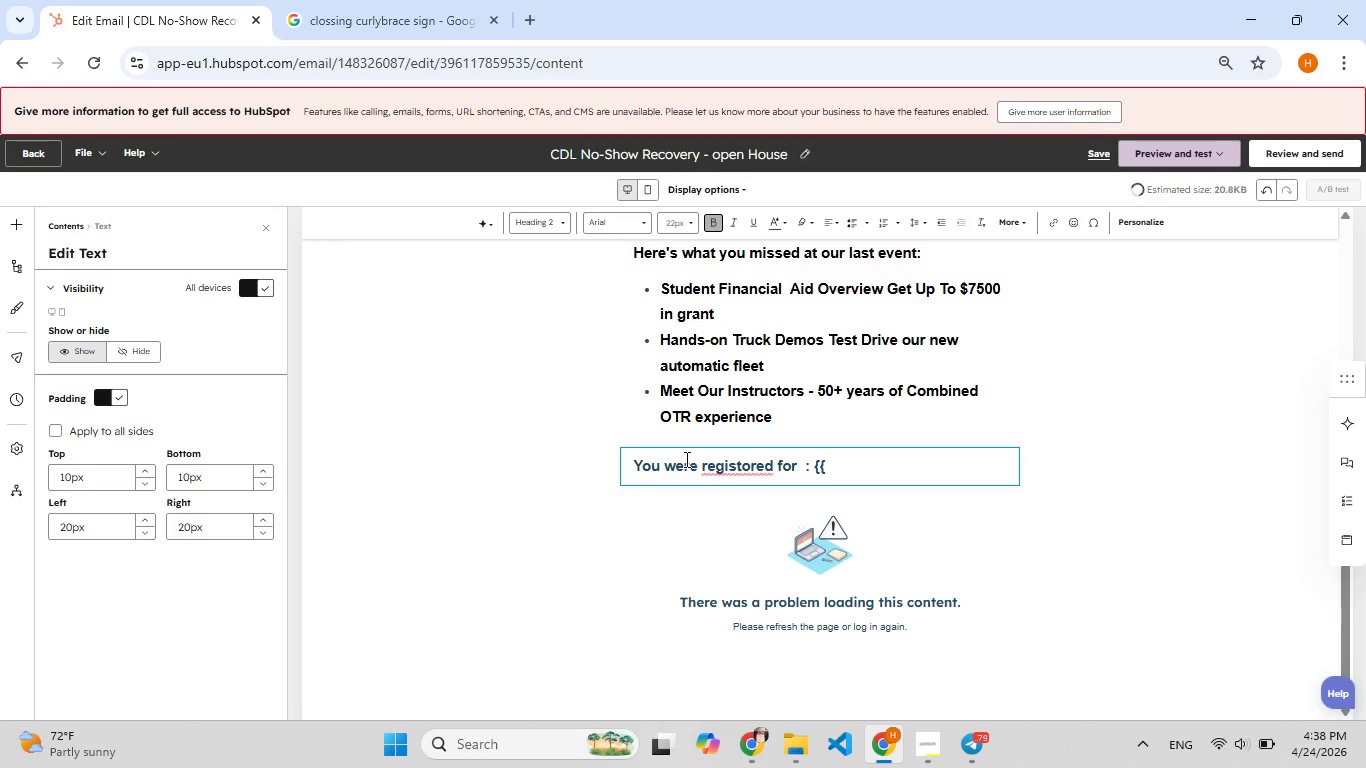 
wait(6.11)
 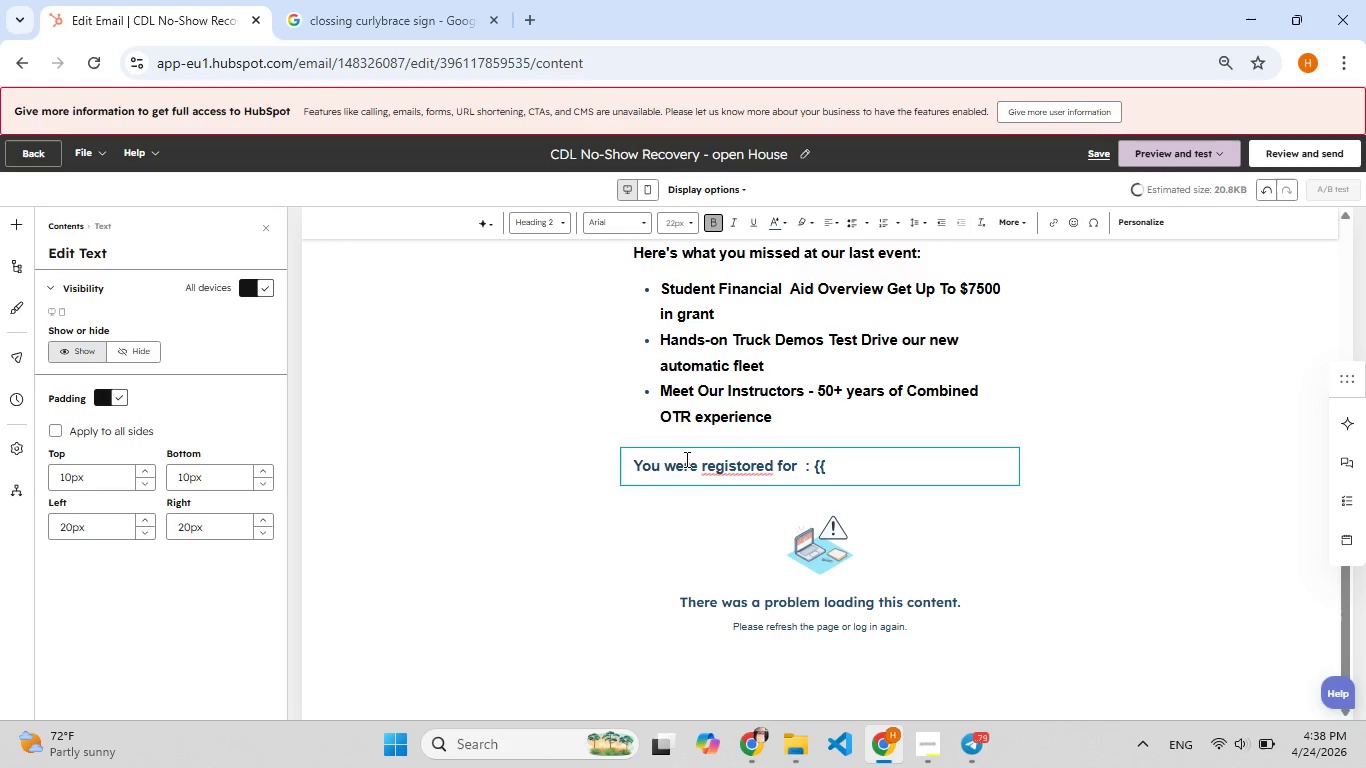 
type(contact.last_reg[F8]istored)
 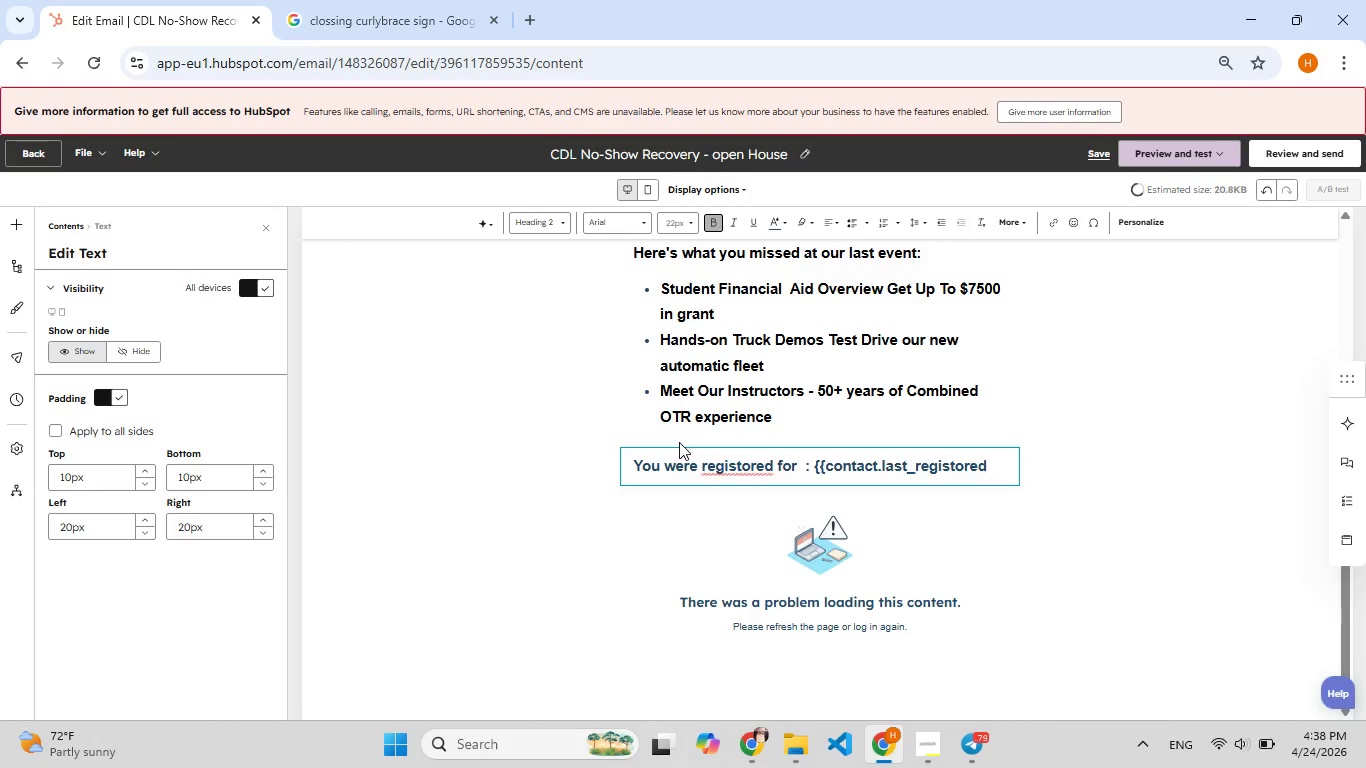 
scroll: coordinate [747, 330], scroll_direction: up, amount: 2.0
 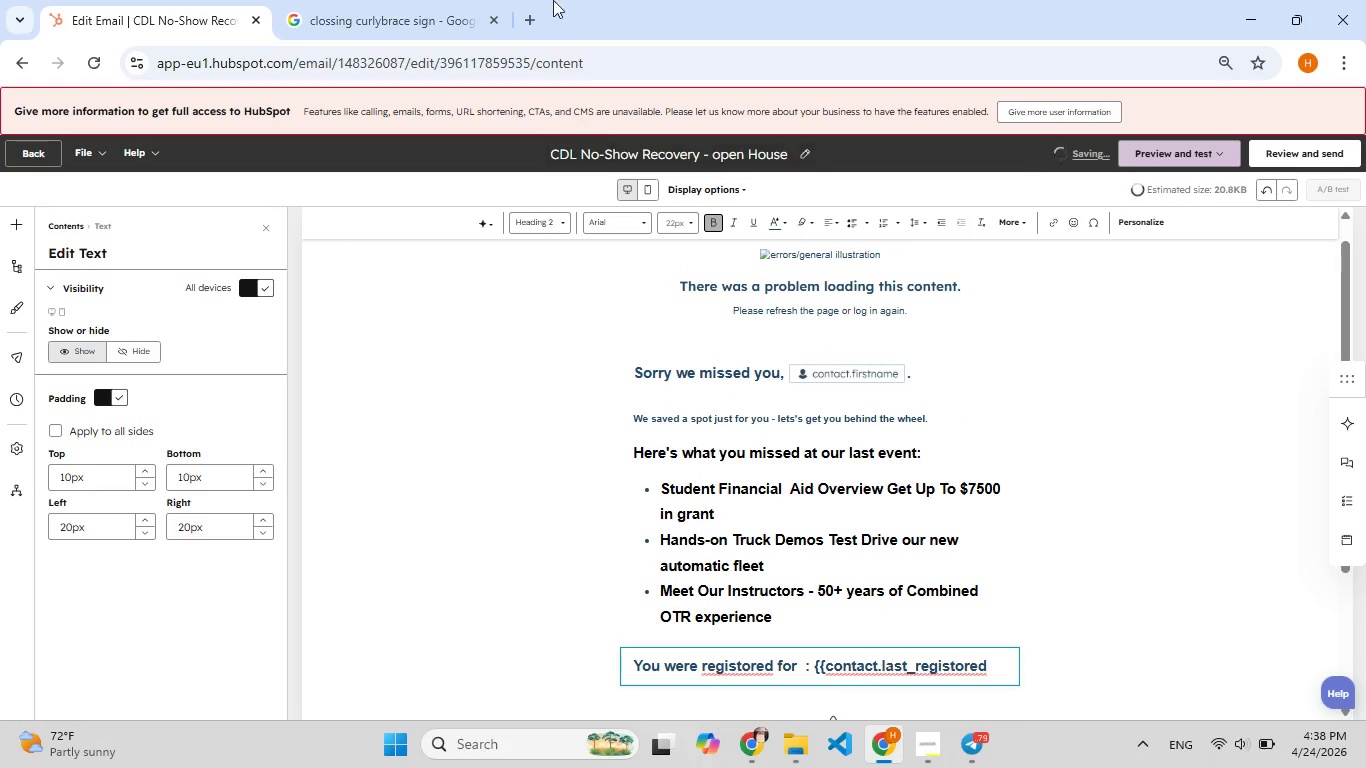 
left_click([376, 11])
 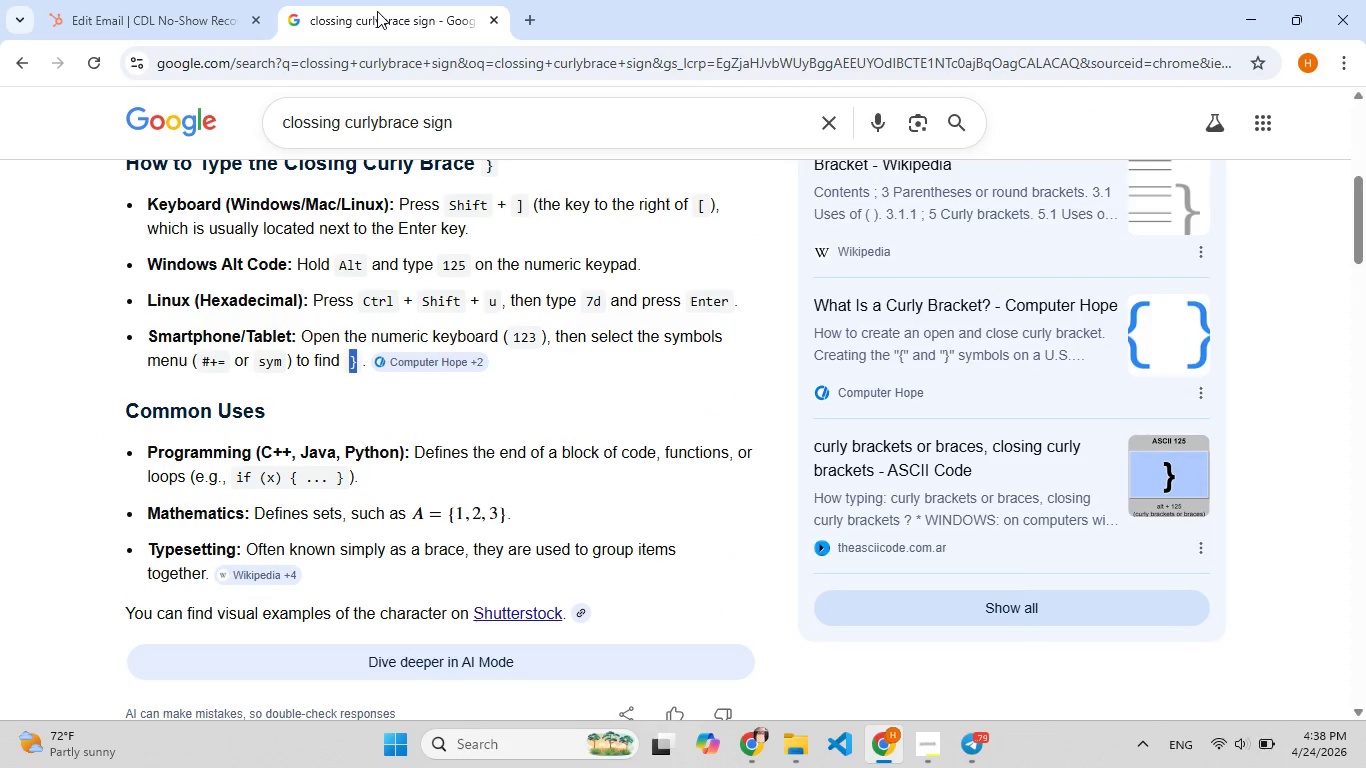 
key(Control+C)
 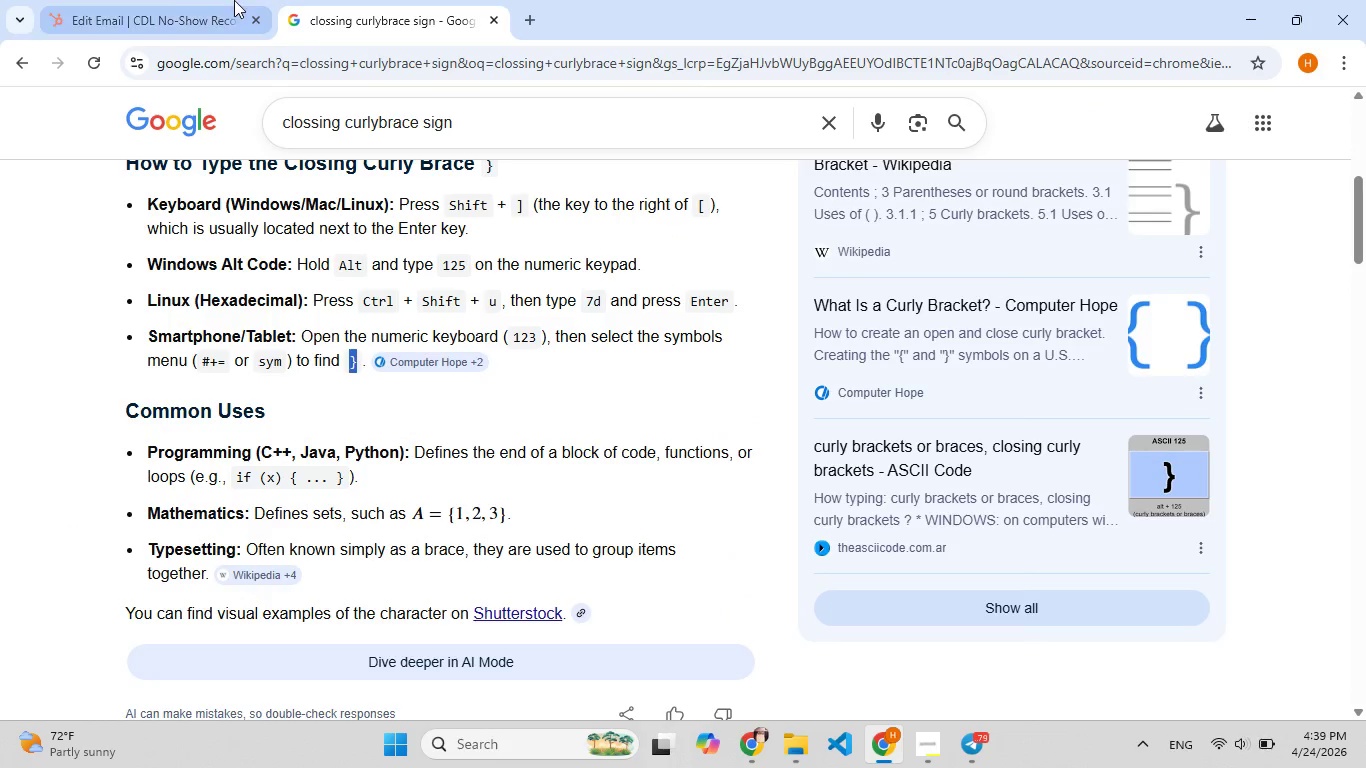 
left_click([154, 0])
 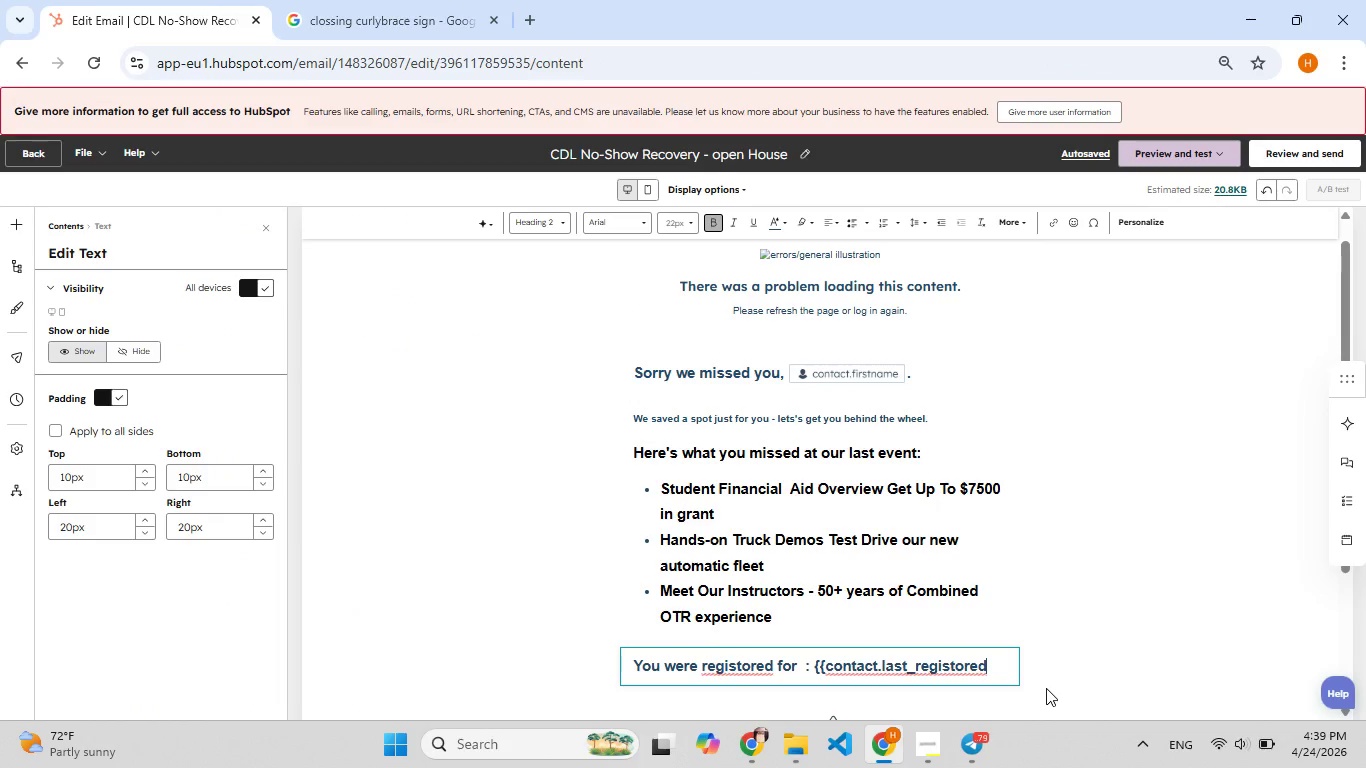 
key(Control+V)
 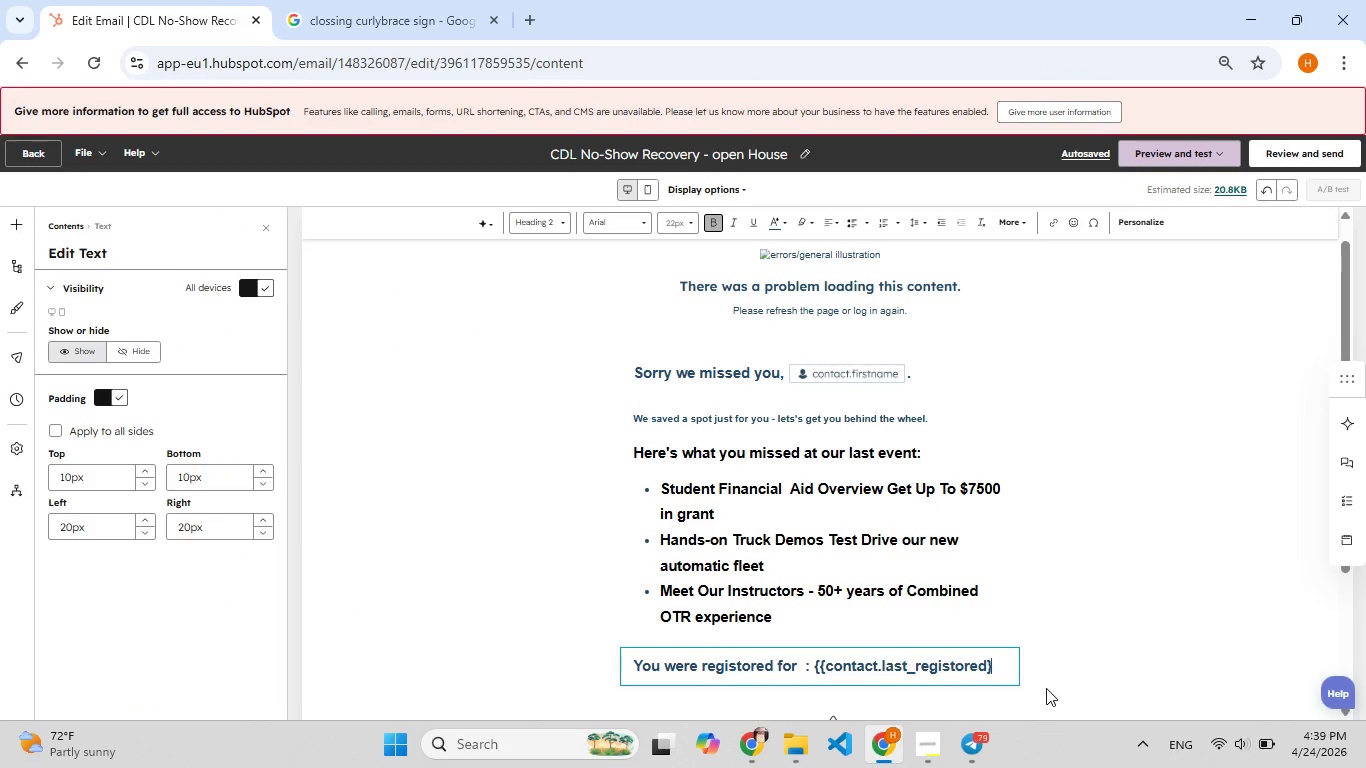 
key(Control+V)
 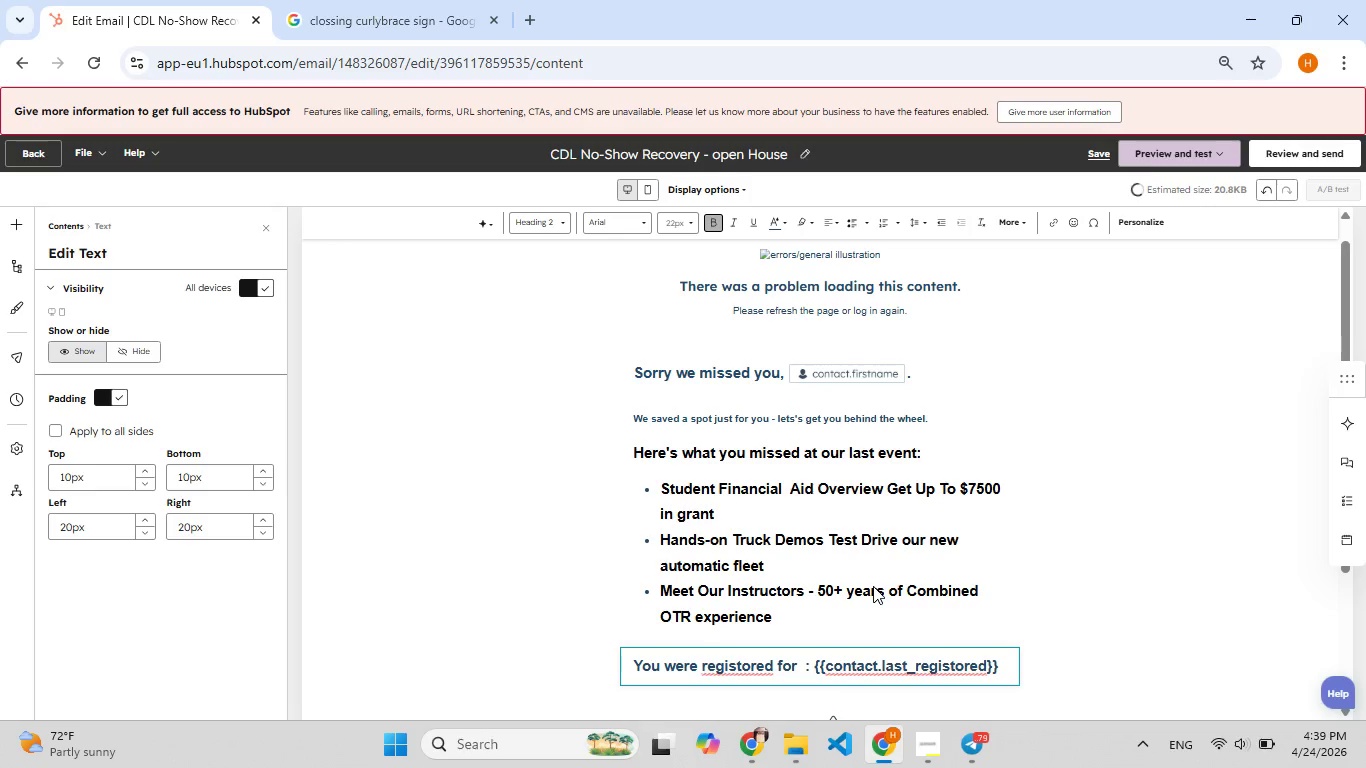 
scroll: coordinate [873, 586], scroll_direction: down, amount: 1.0
 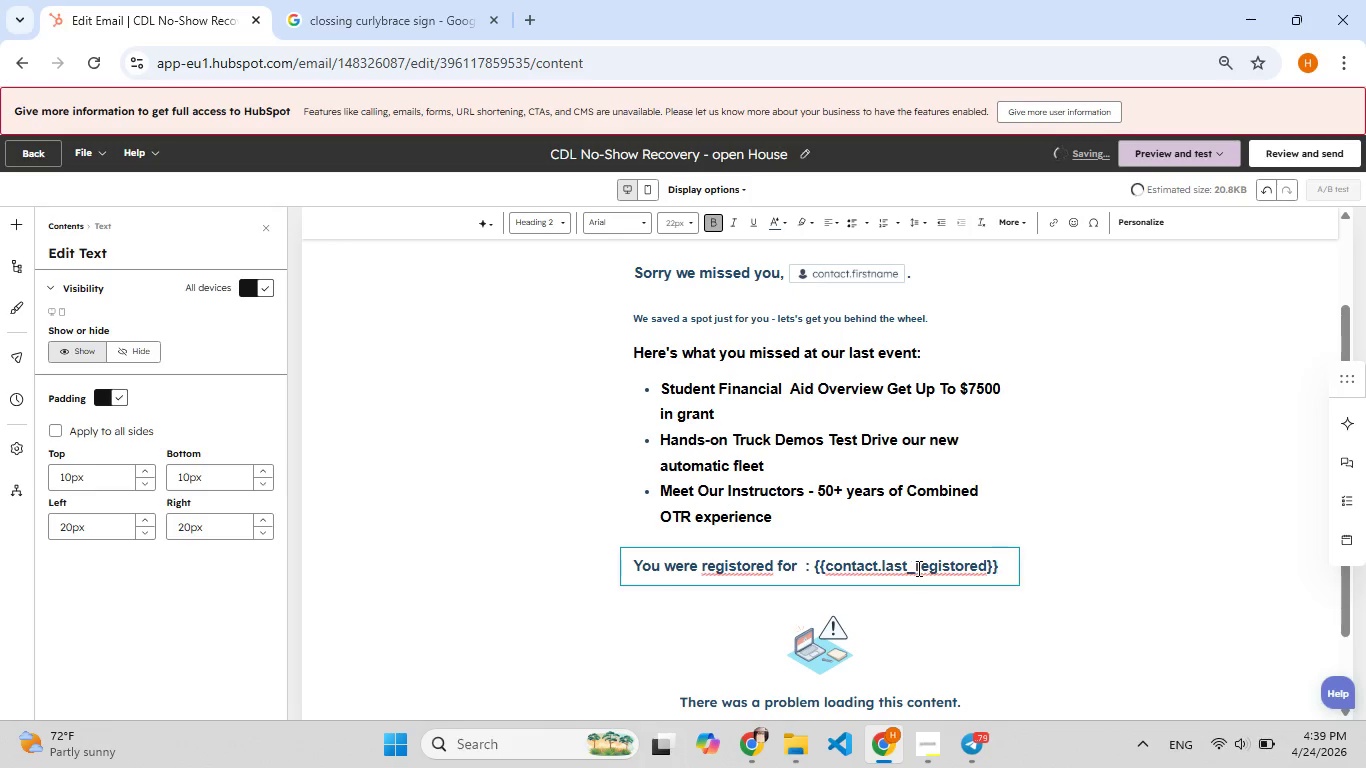 
left_click([919, 573])
 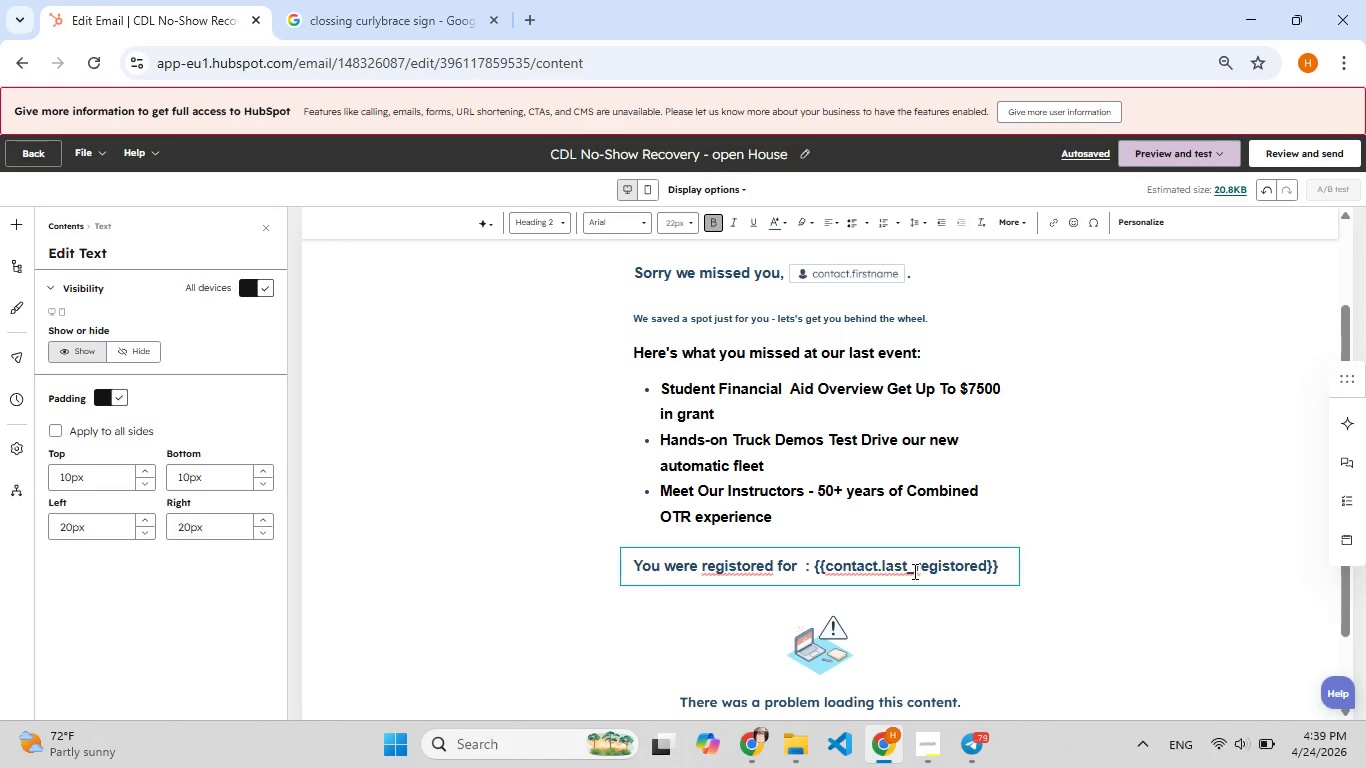 
left_click([913, 570])
 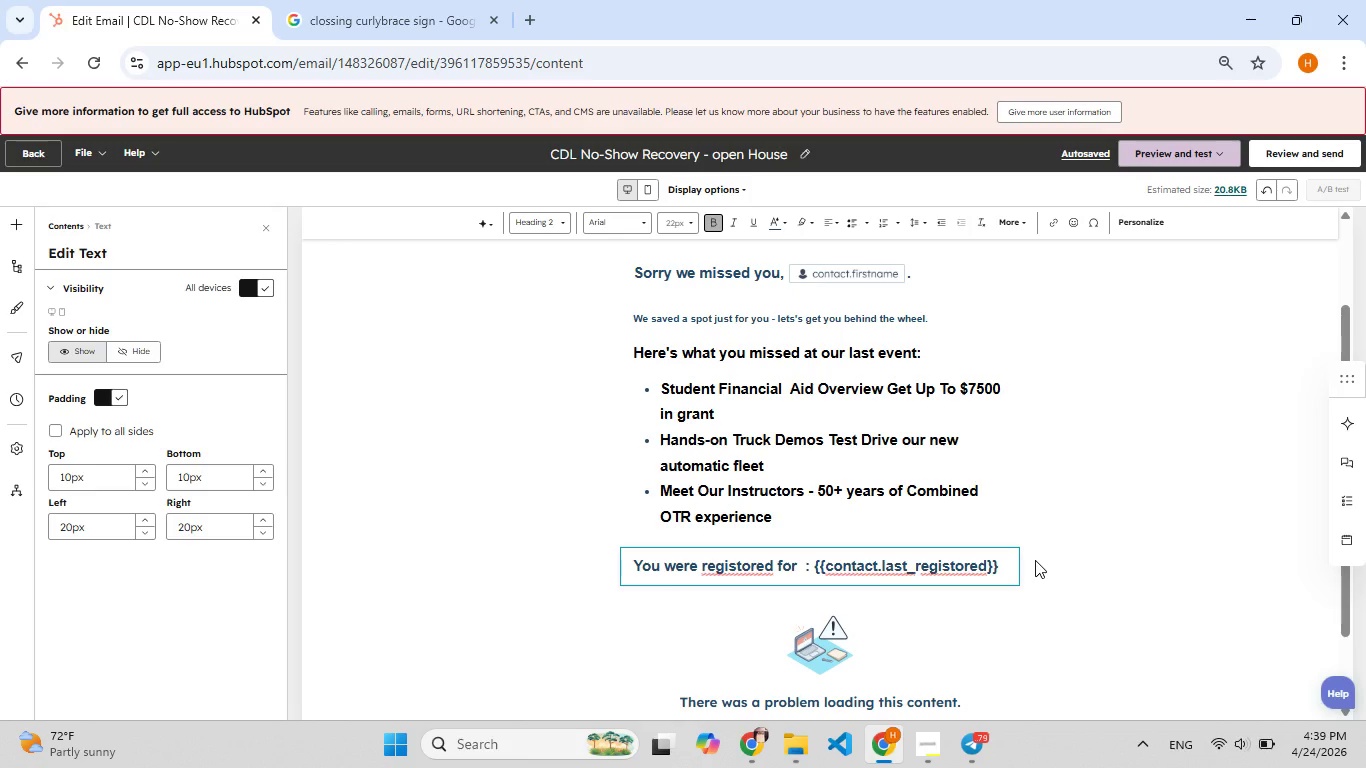 
type(event_)
 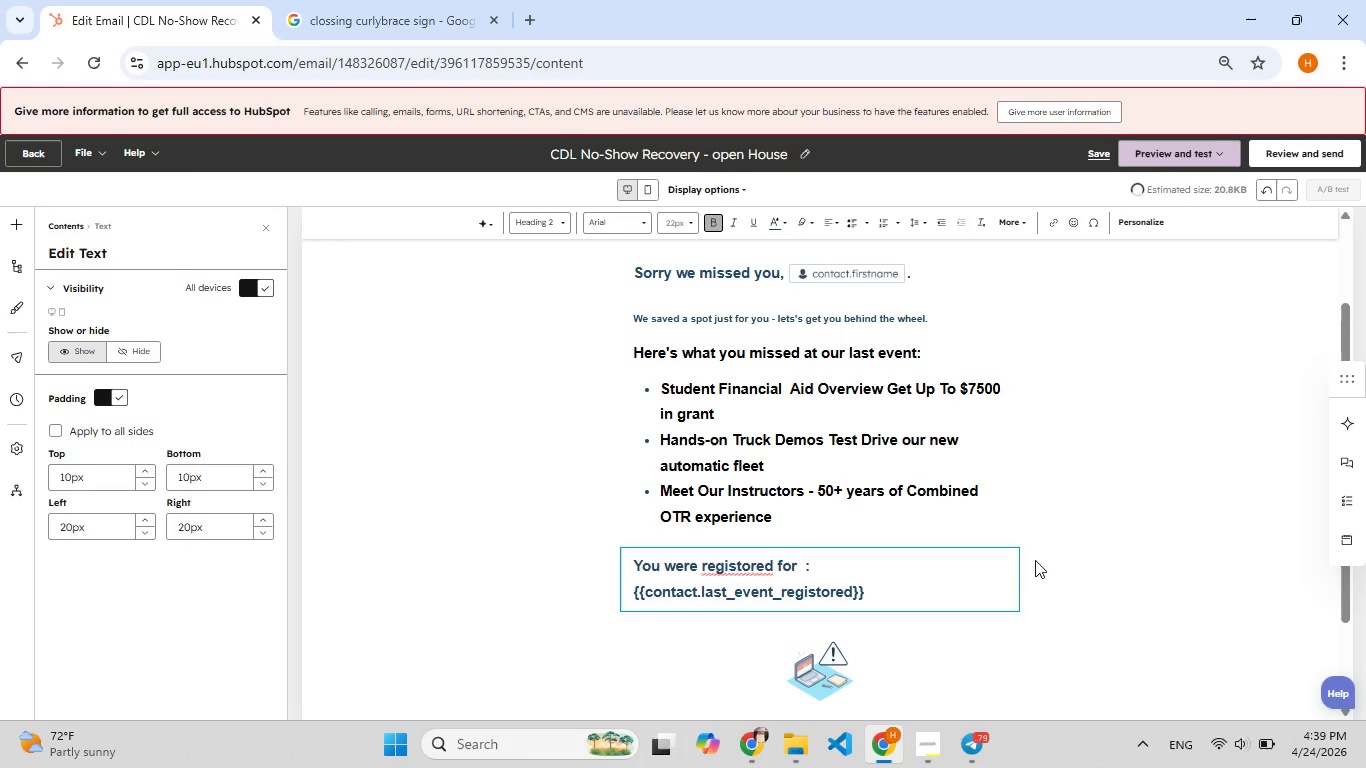 
wait(5.11)
 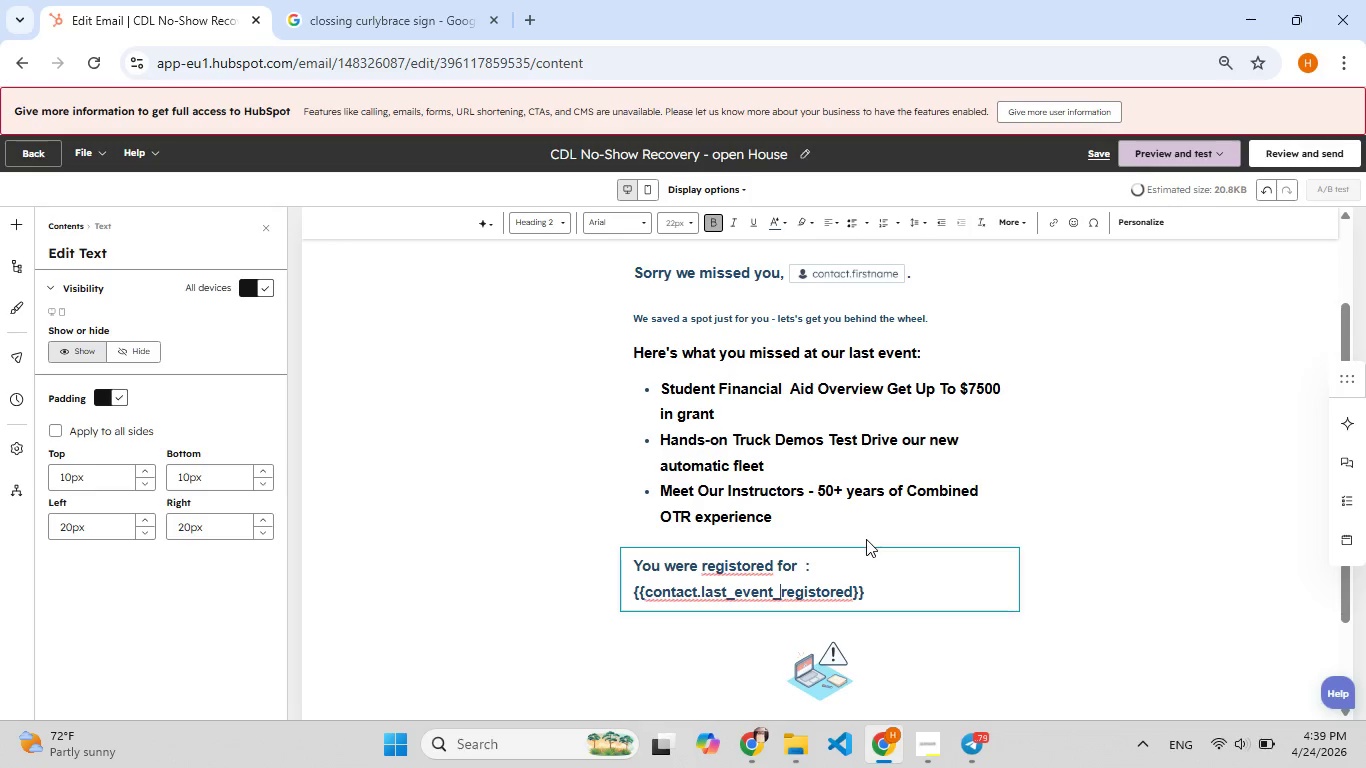 
key(F9)
 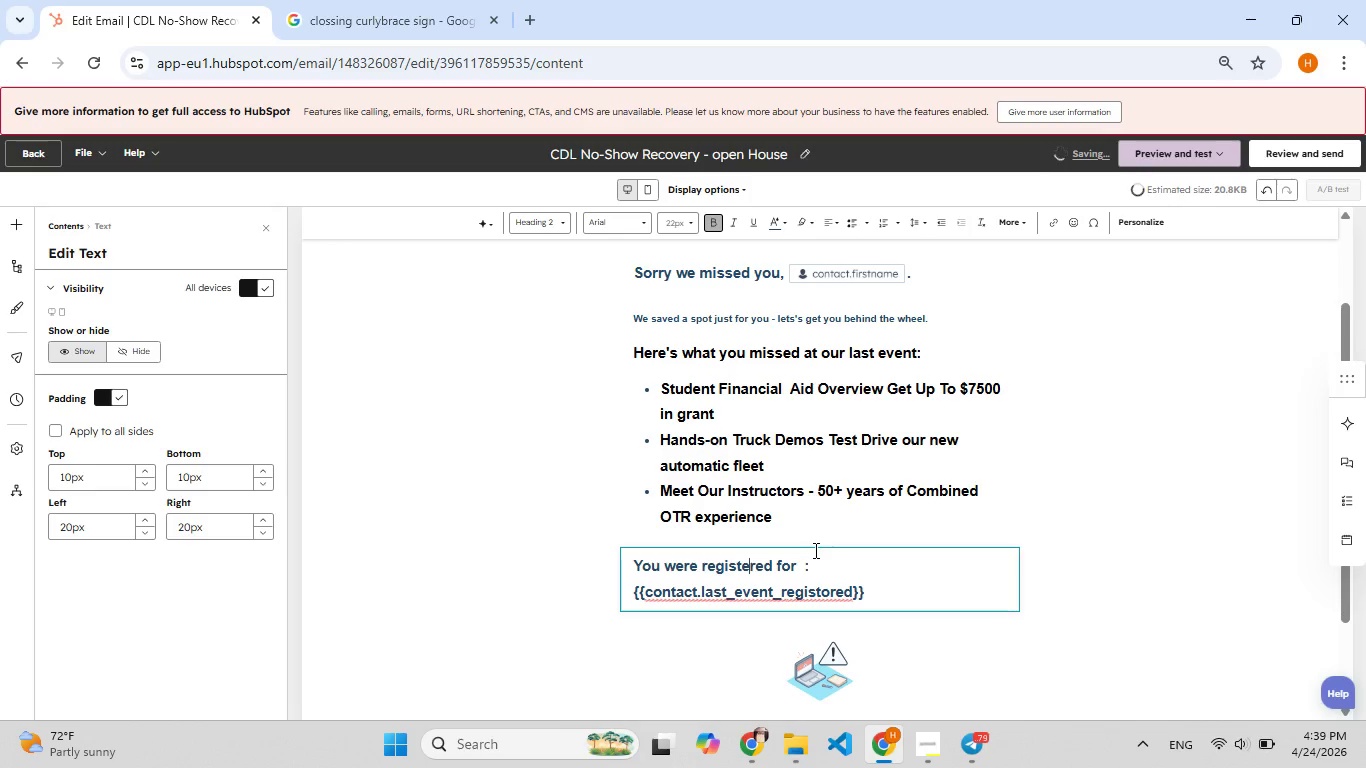 
key(Backspace)
 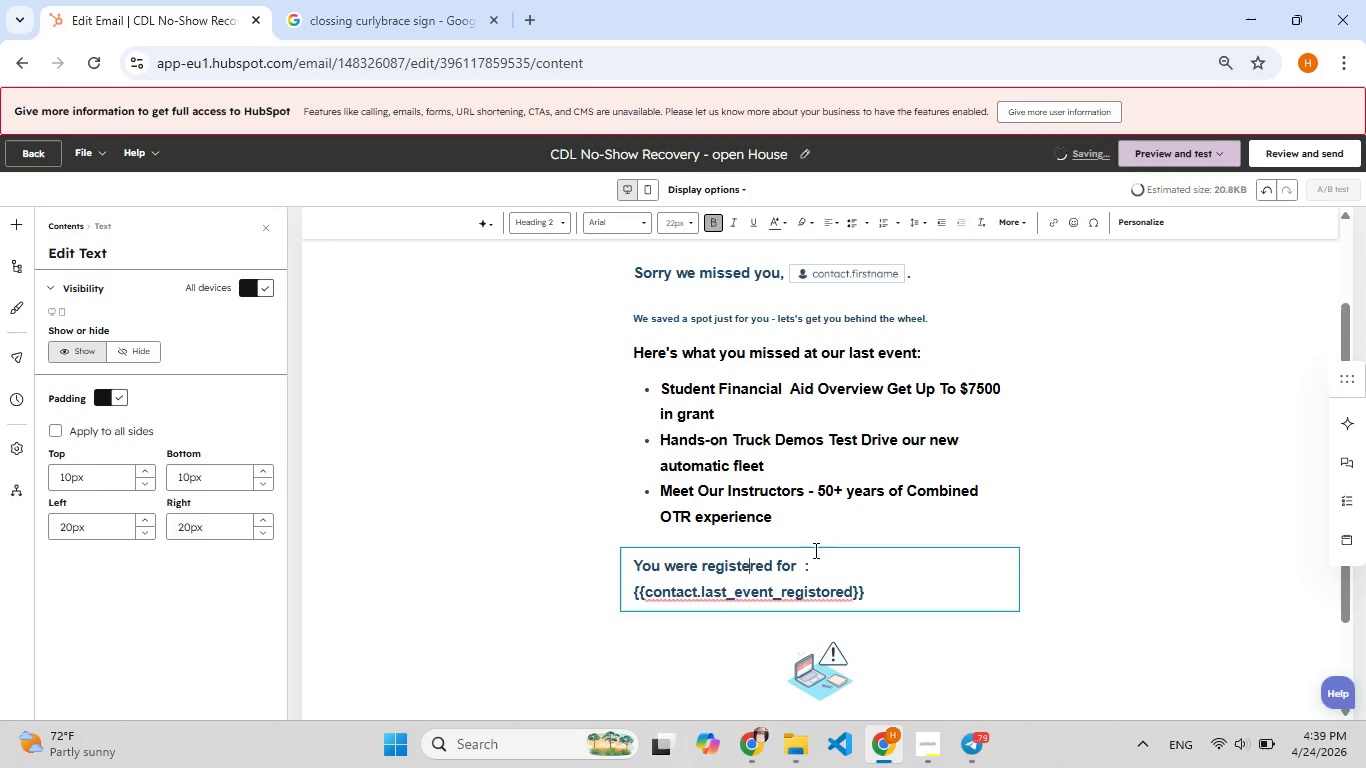 
key(E)
 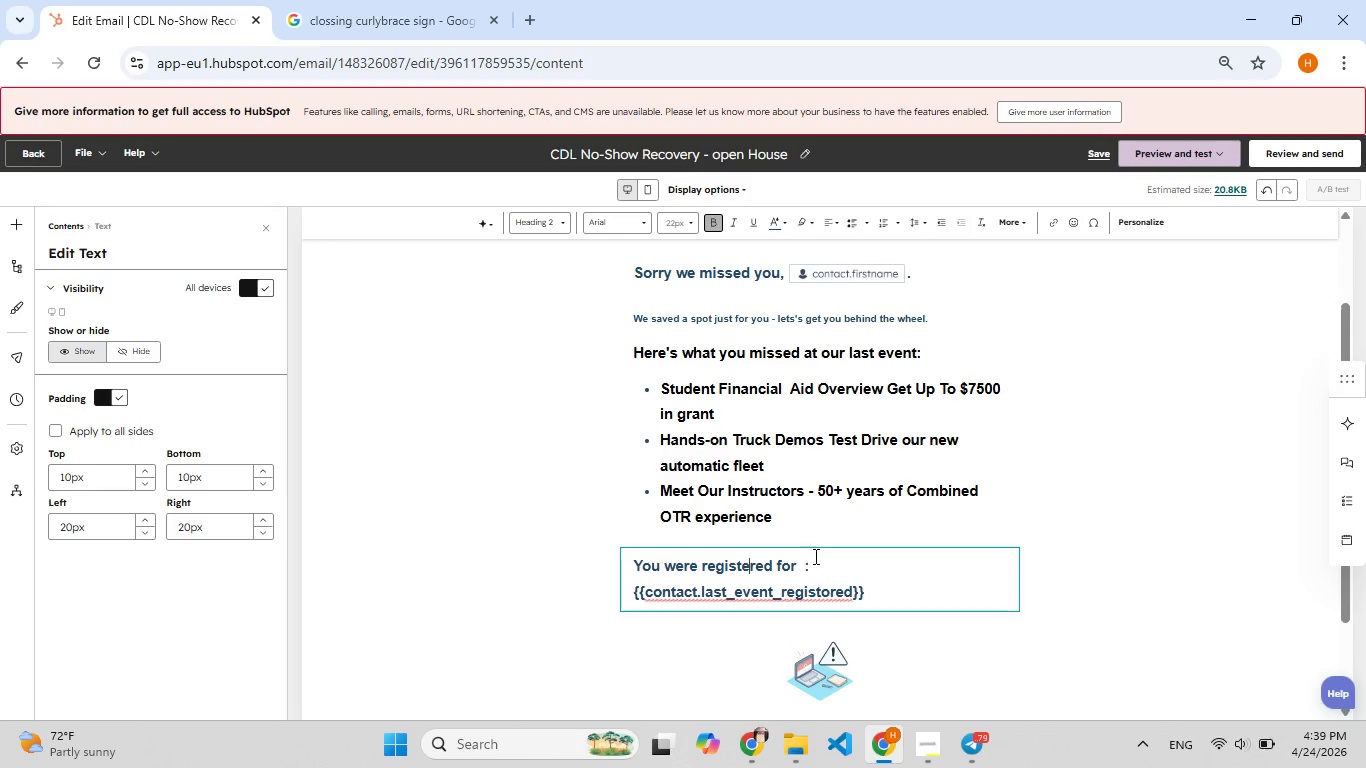 
left_click([751, 637])
 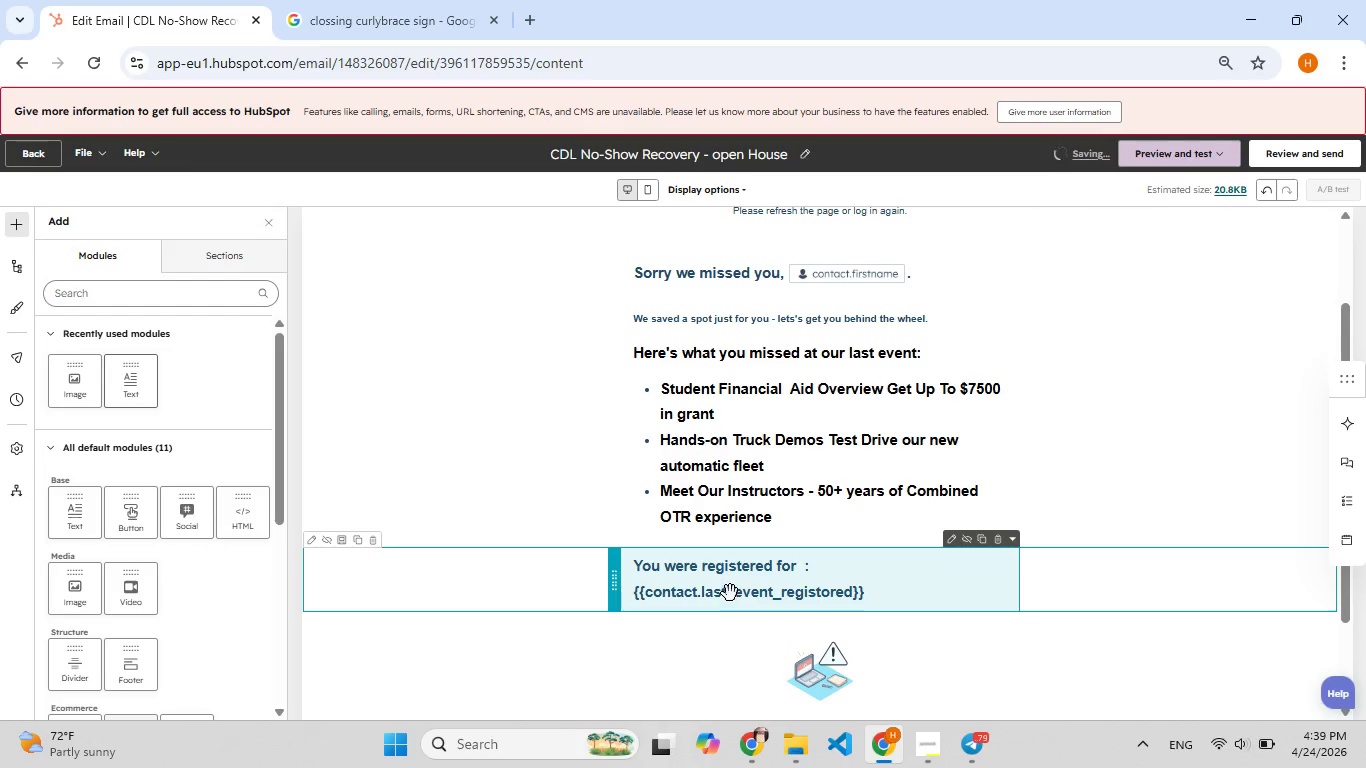 
left_click([730, 593])
 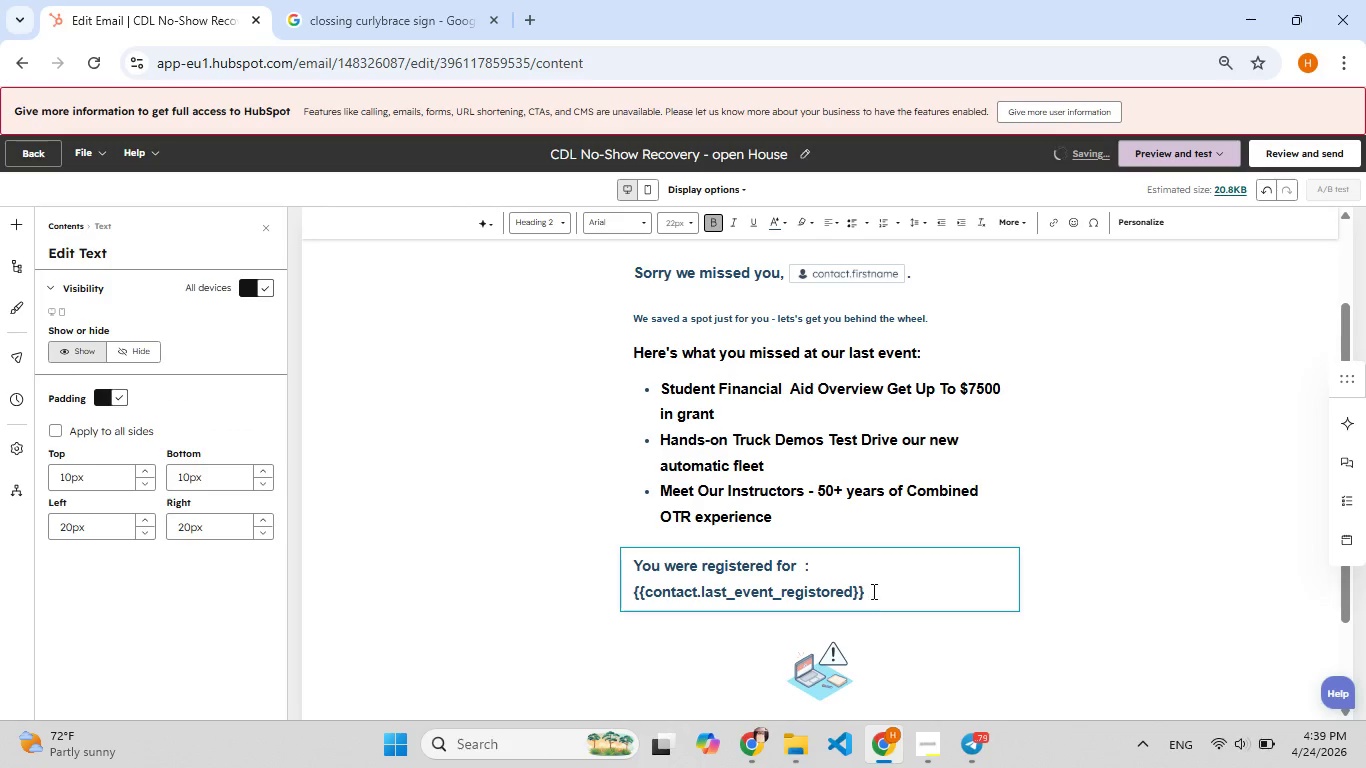 
left_click_drag(start_coordinate=[872, 591], to_coordinate=[629, 567])
 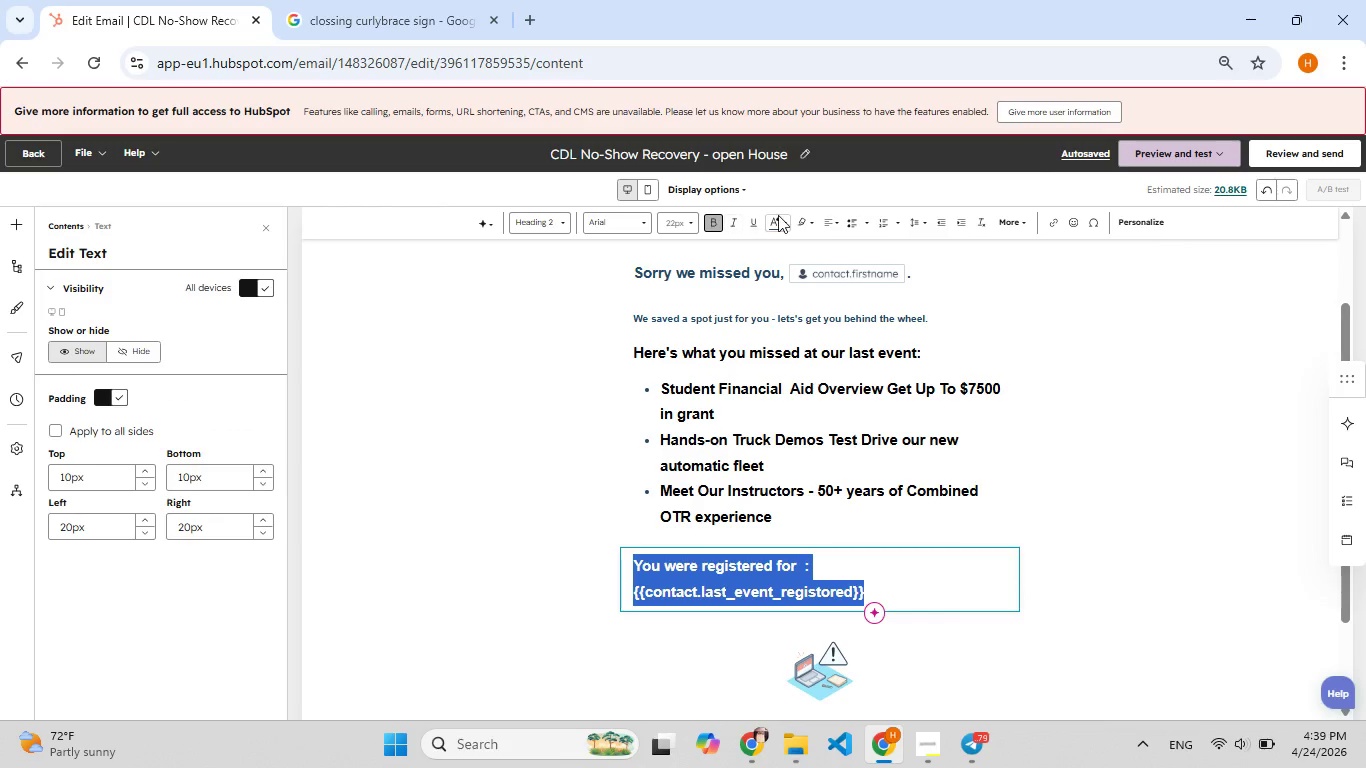 
left_click([772, 218])
 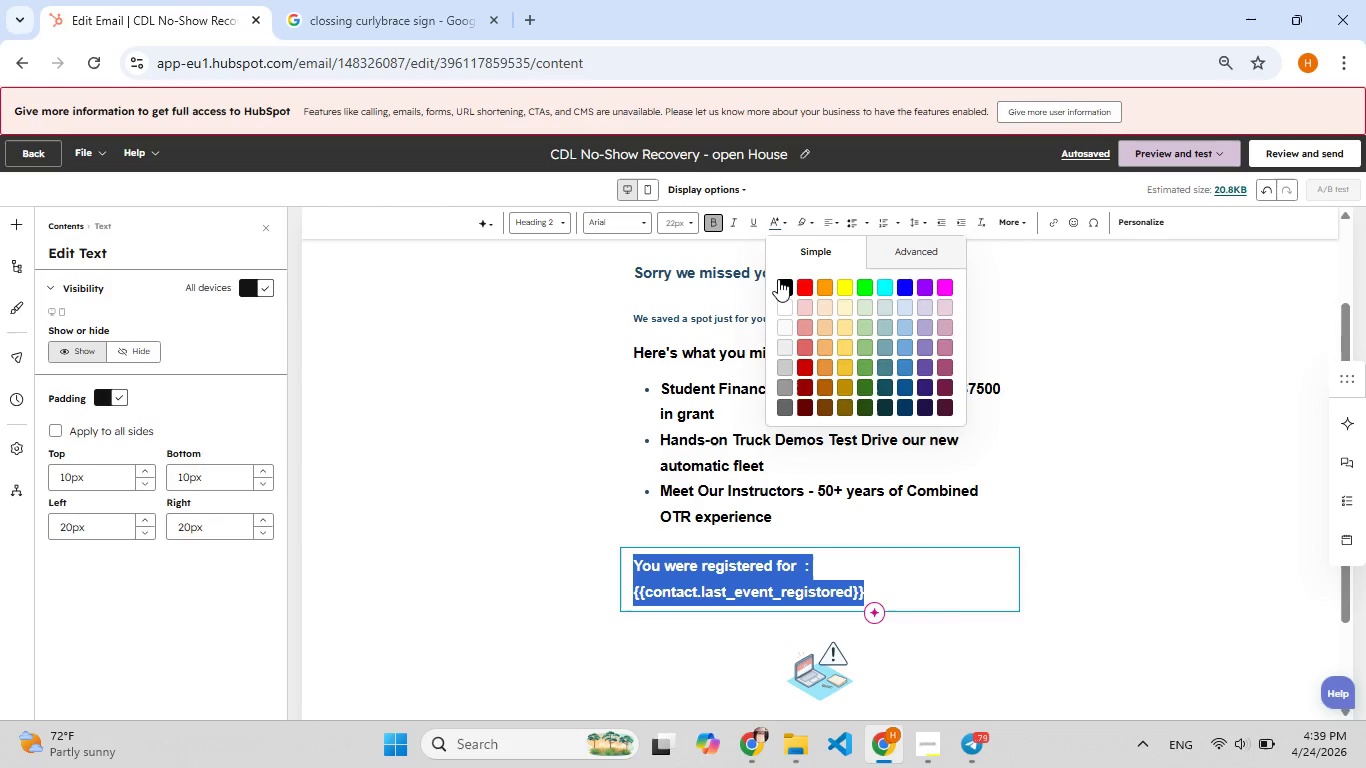 
left_click([780, 290])
 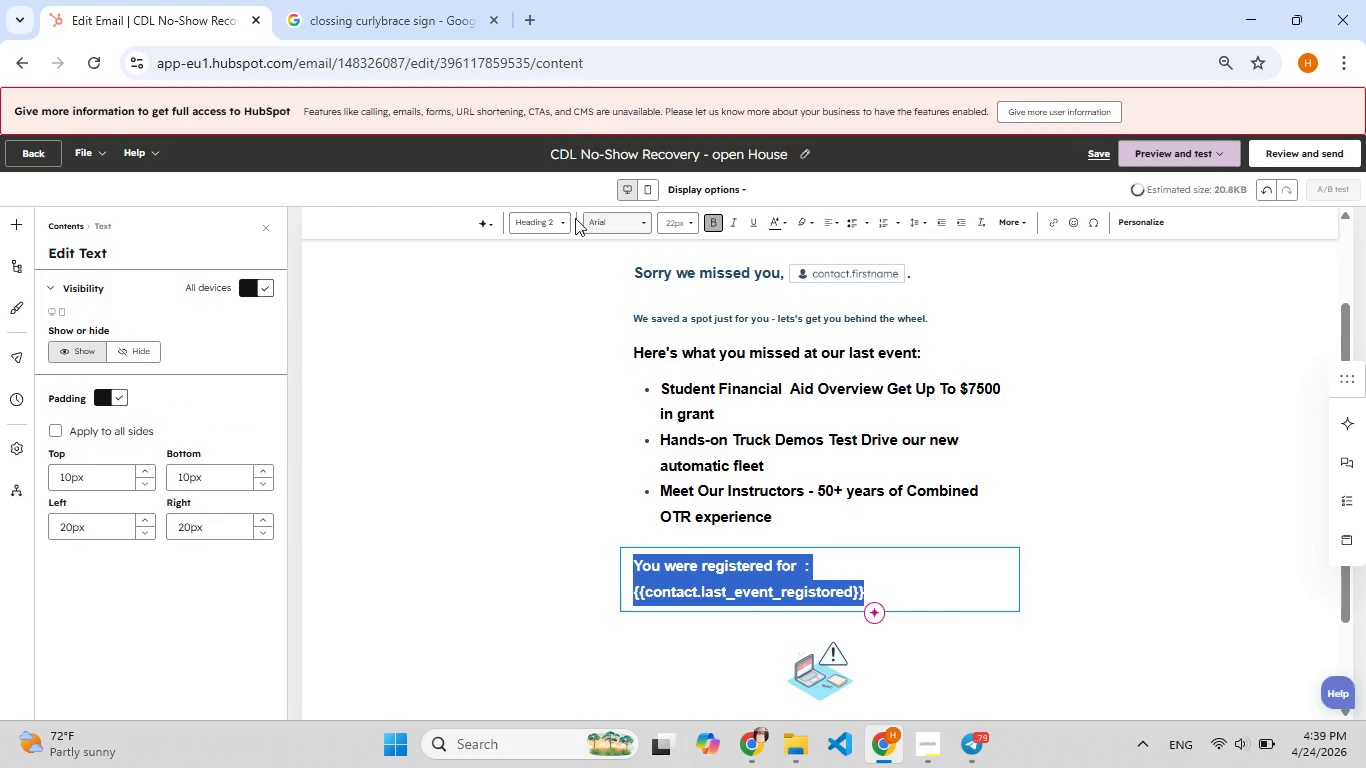 
left_click([547, 218])
 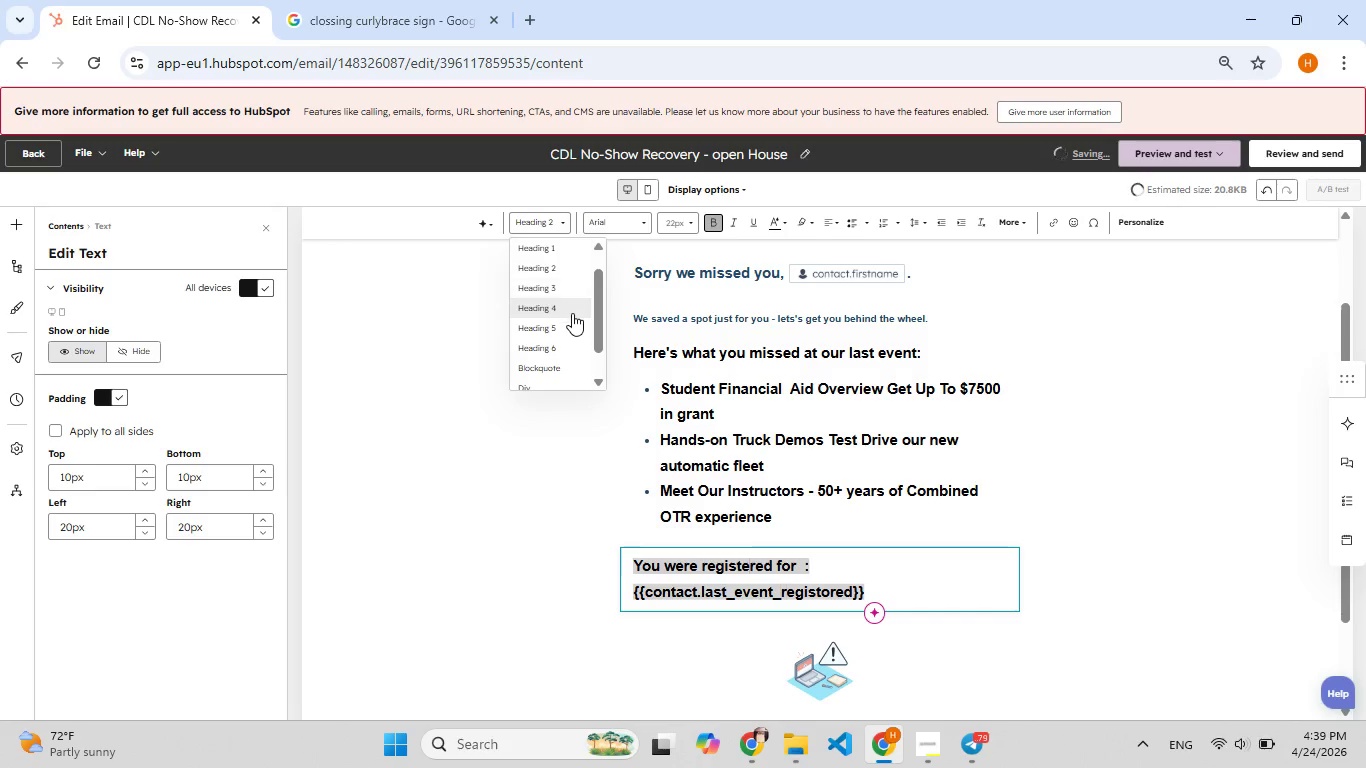 
left_click([572, 317])
 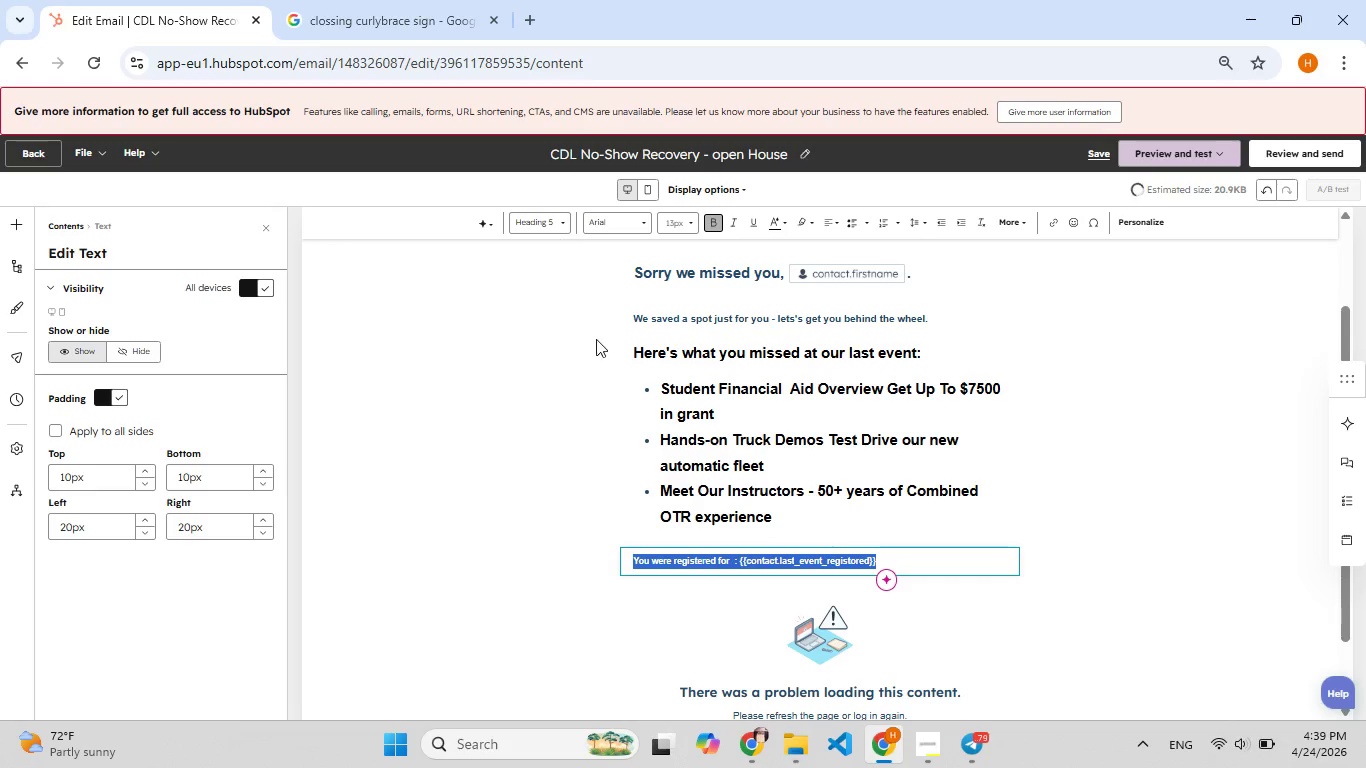 
left_click([642, 609])
 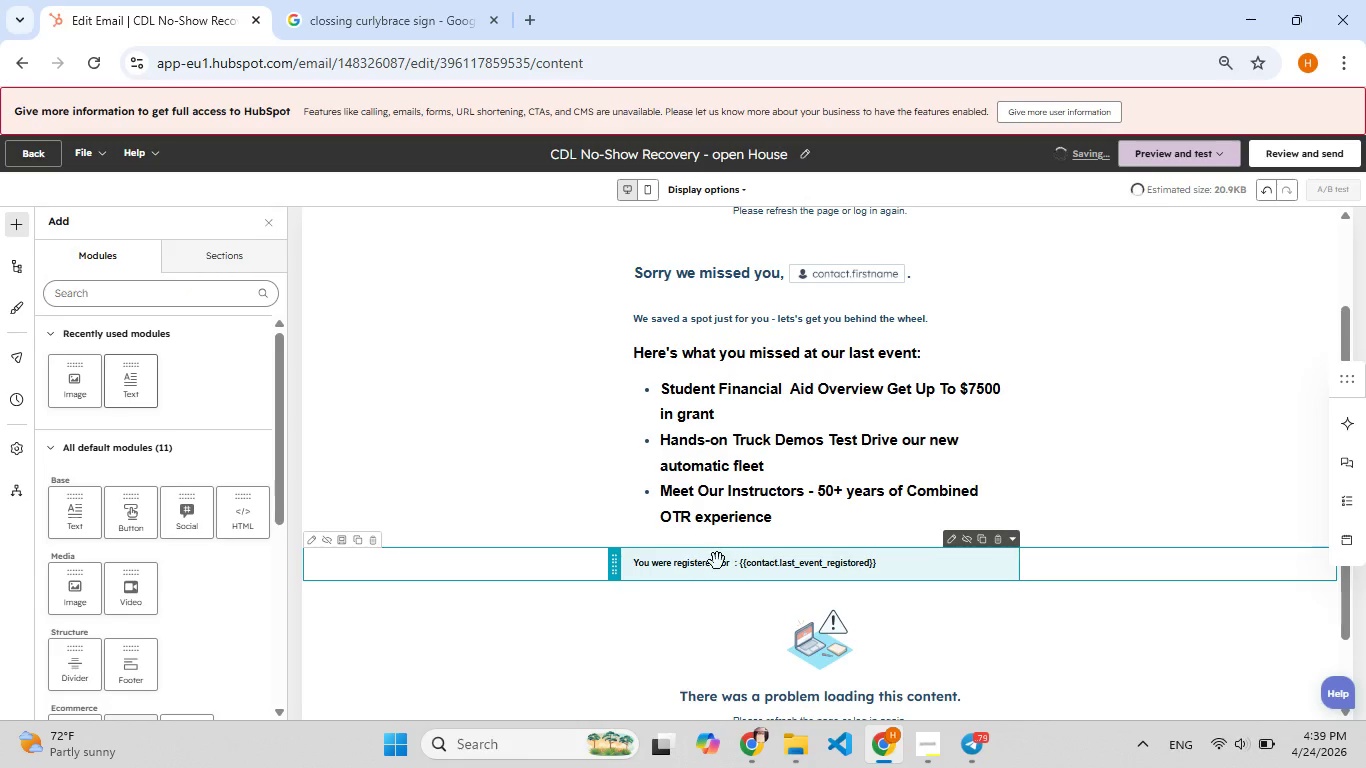 
left_click([716, 563])
 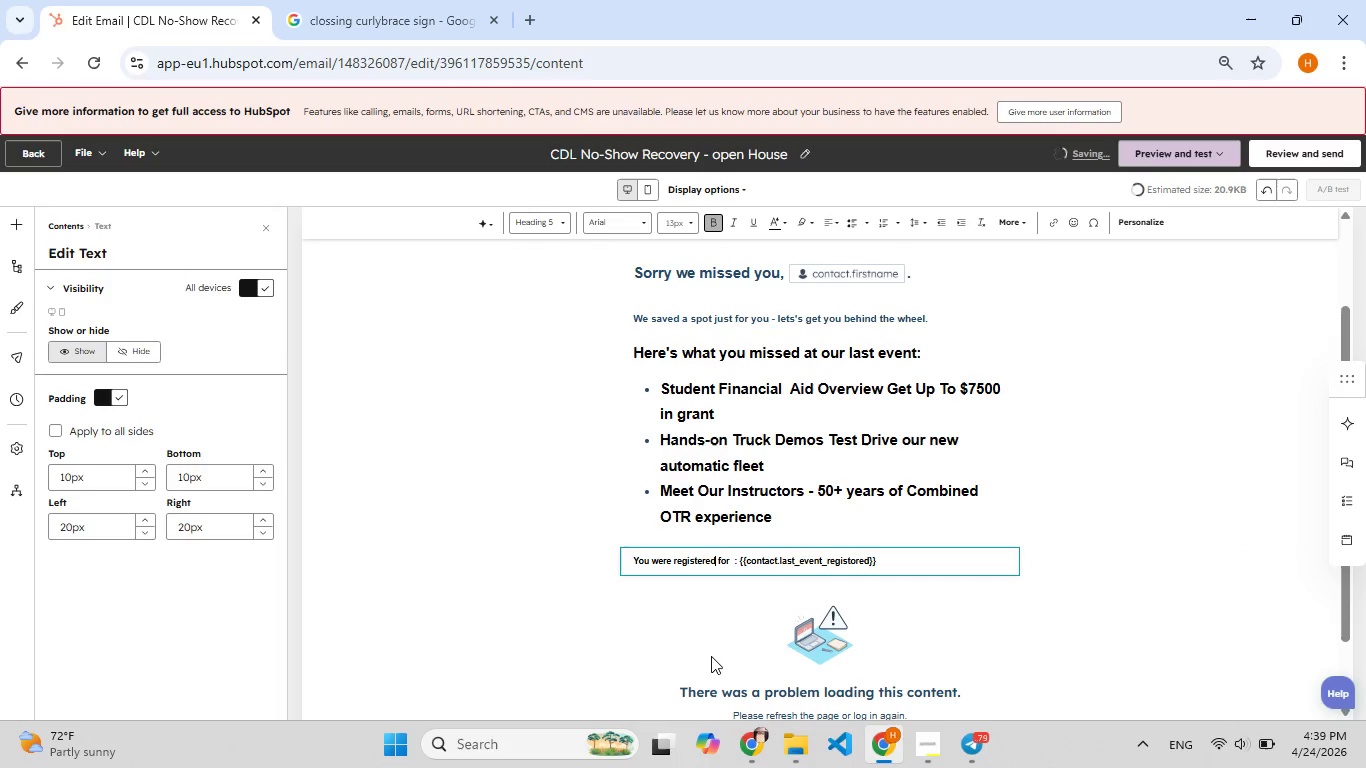 
left_click([702, 621])
 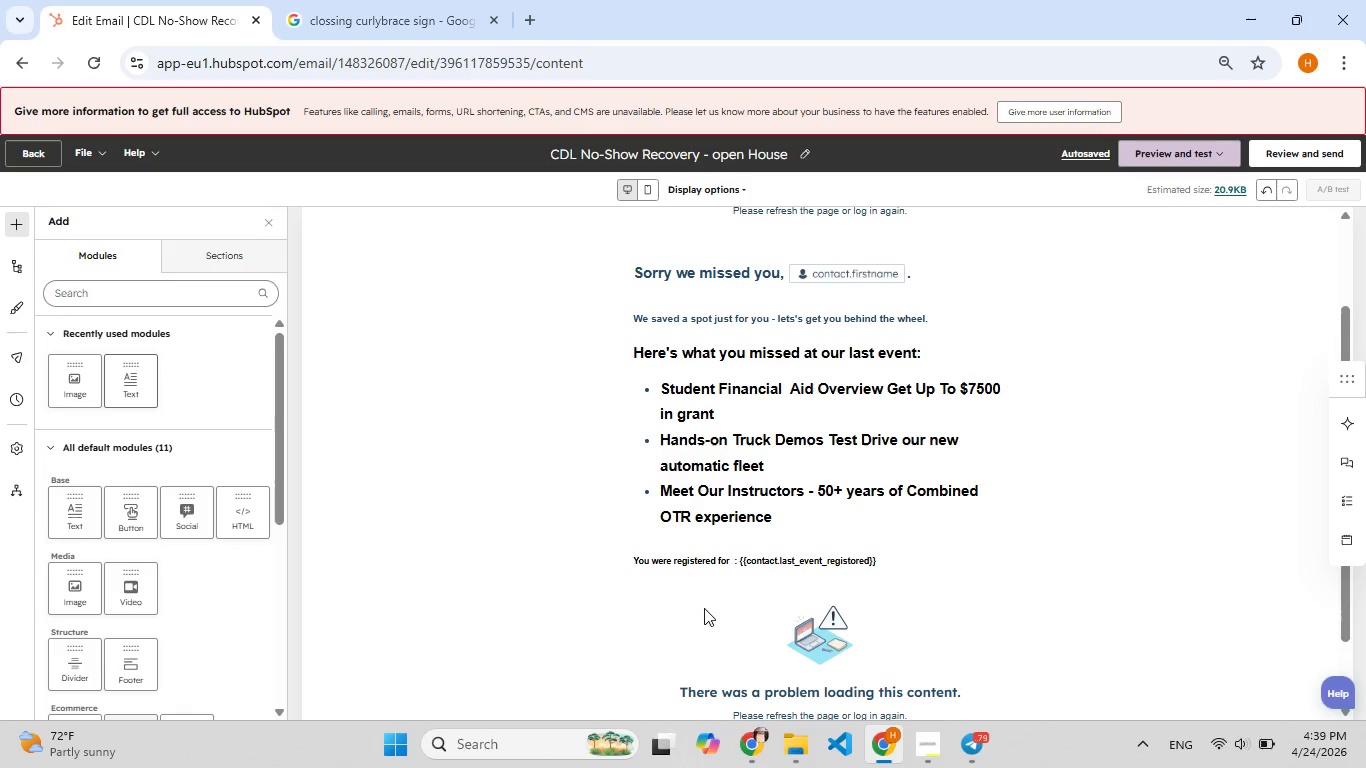 
scroll: coordinate [704, 608], scroll_direction: up, amount: 3.0
 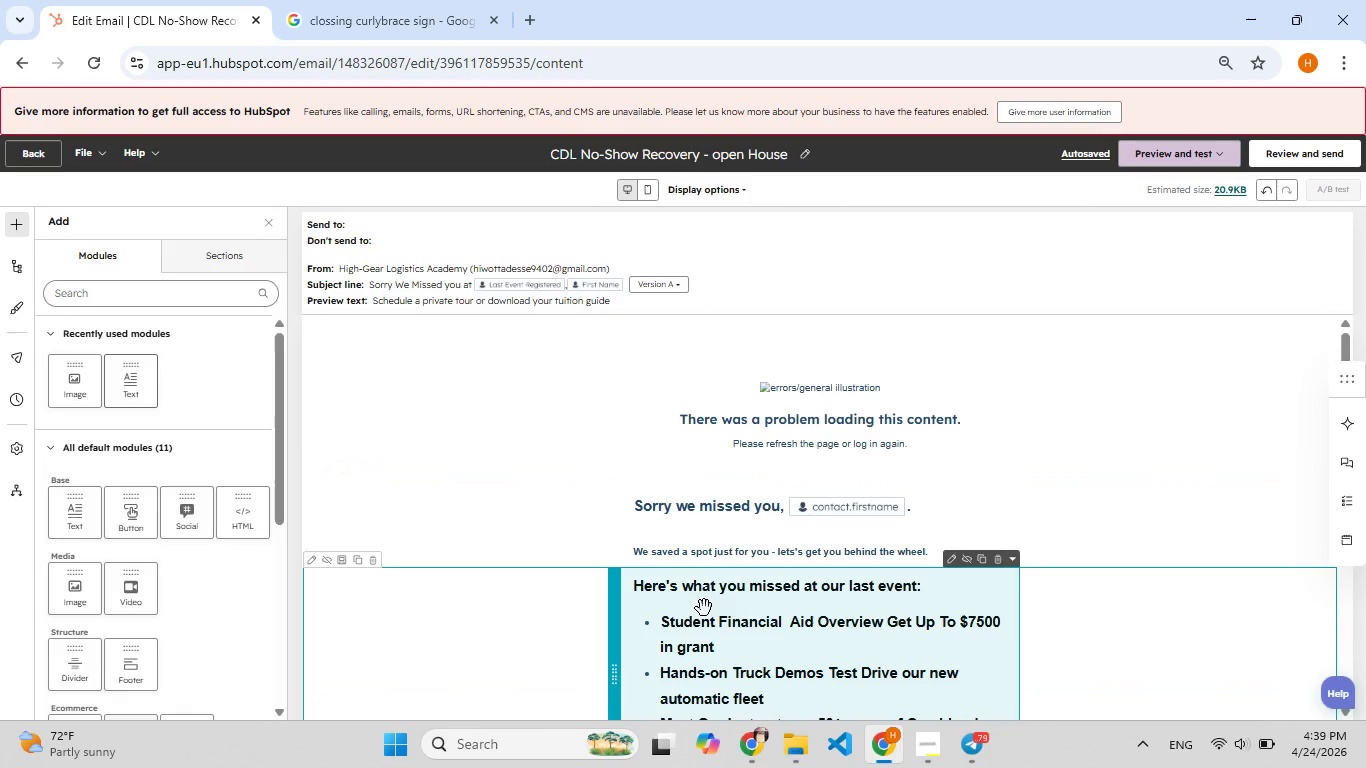 
scroll: coordinate [704, 608], scroll_direction: down, amount: 2.0
 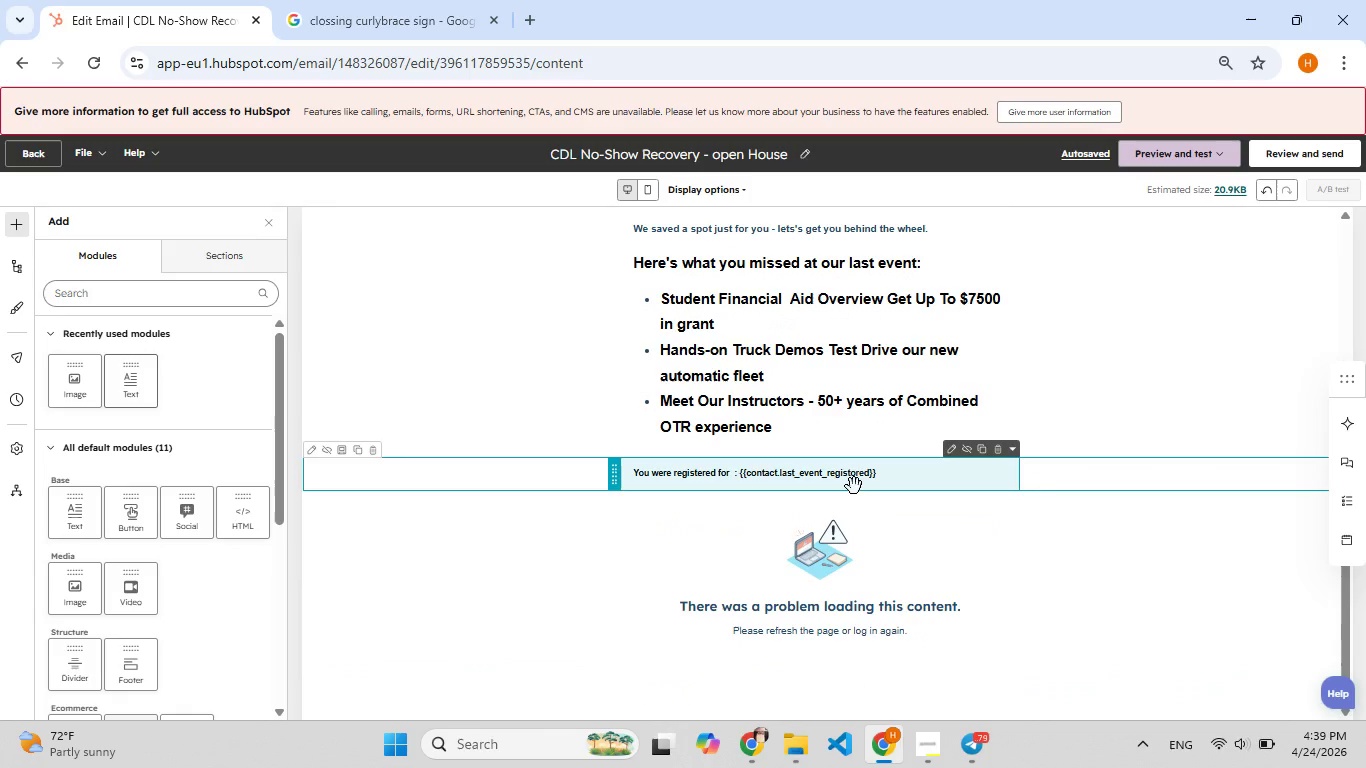 
double_click([852, 486])
 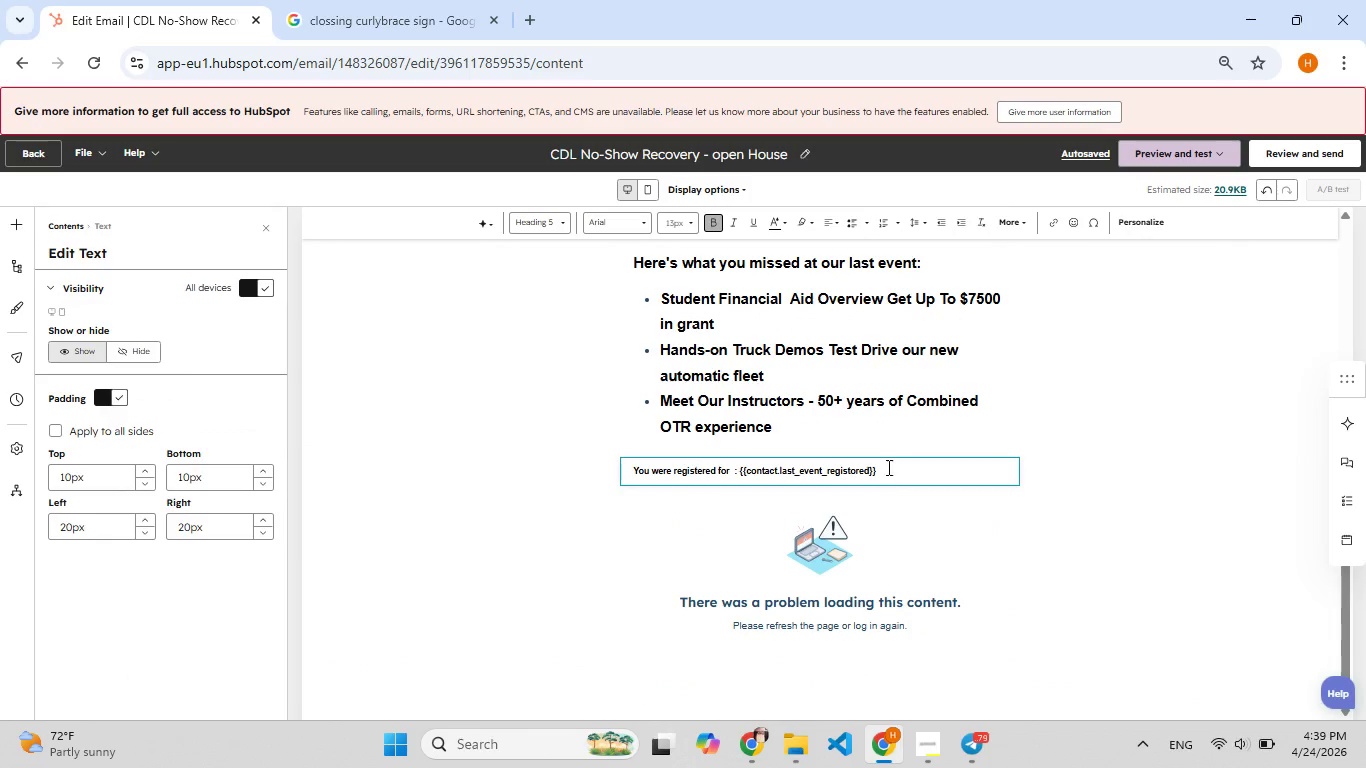 
left_click([886, 475])
 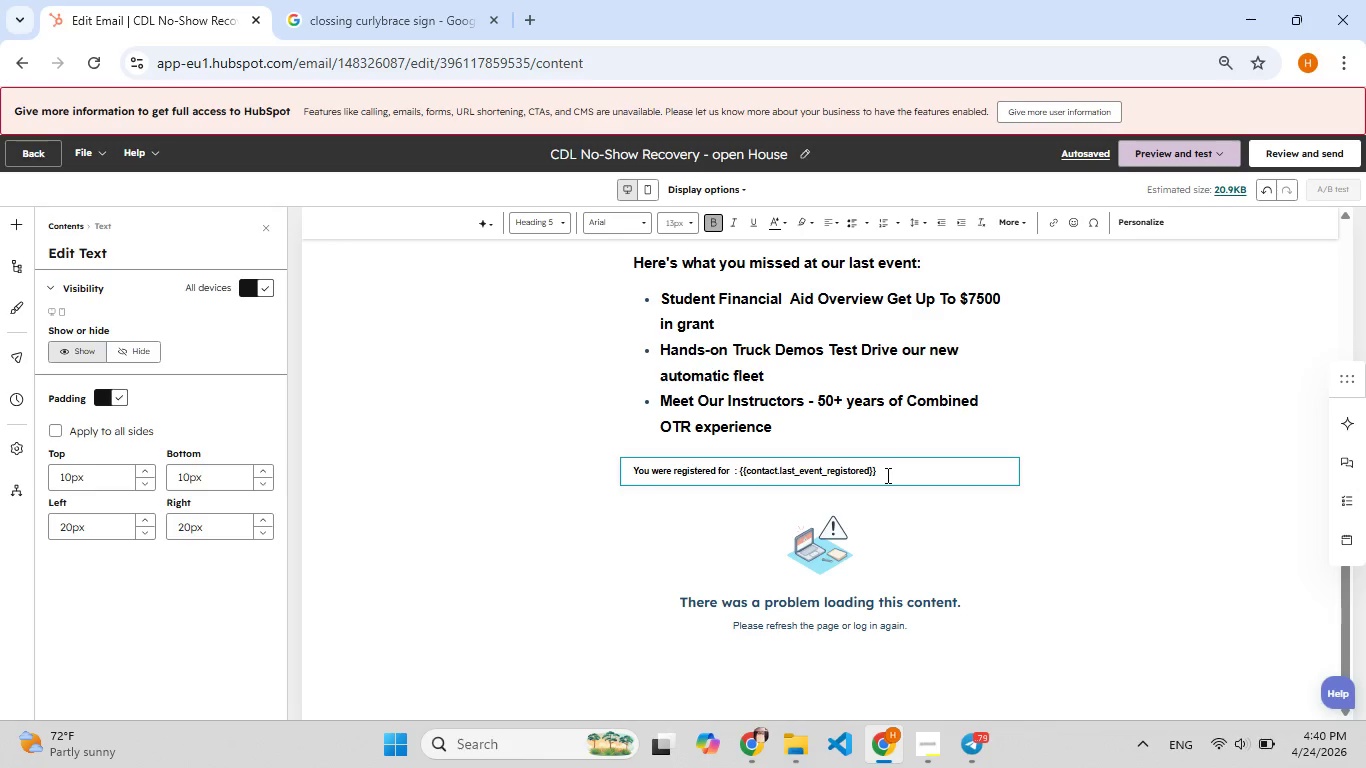 
wait(9.78)
 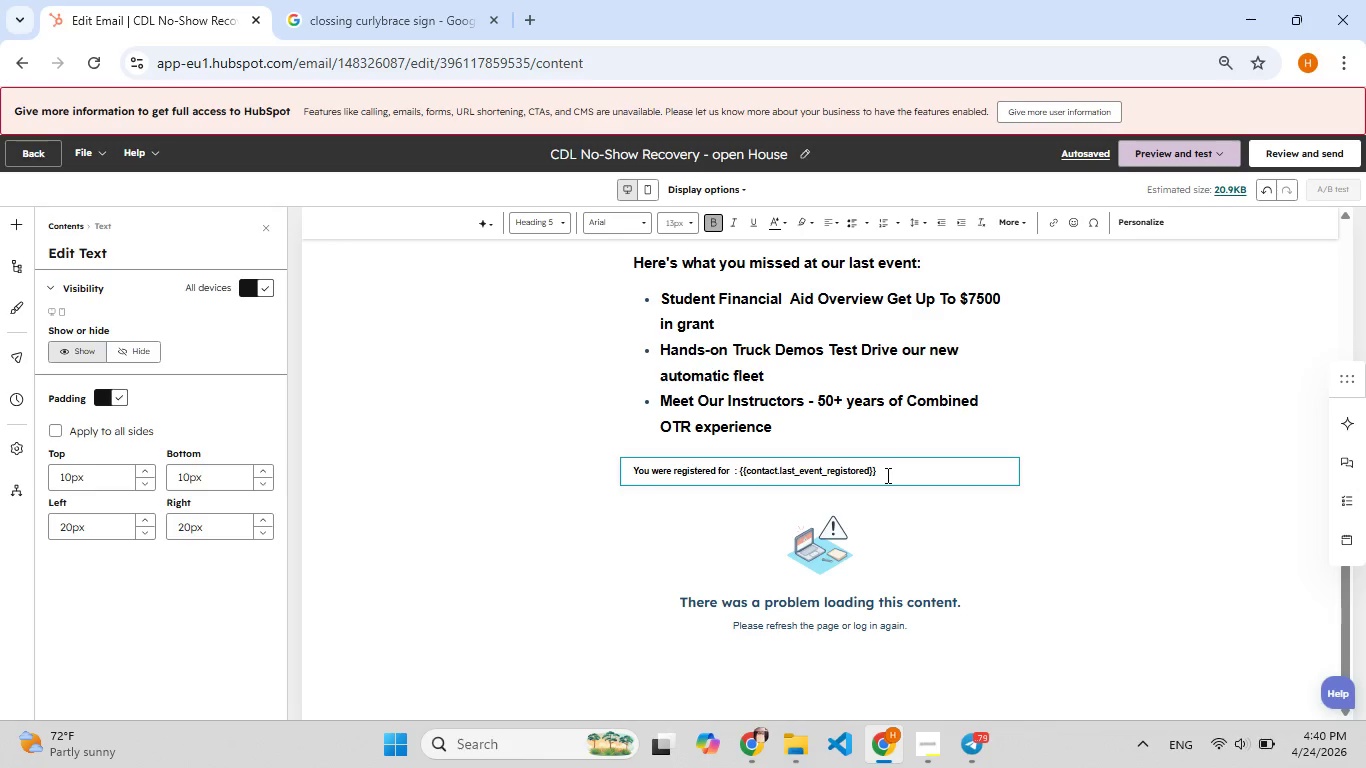 
left_click([852, 470])
 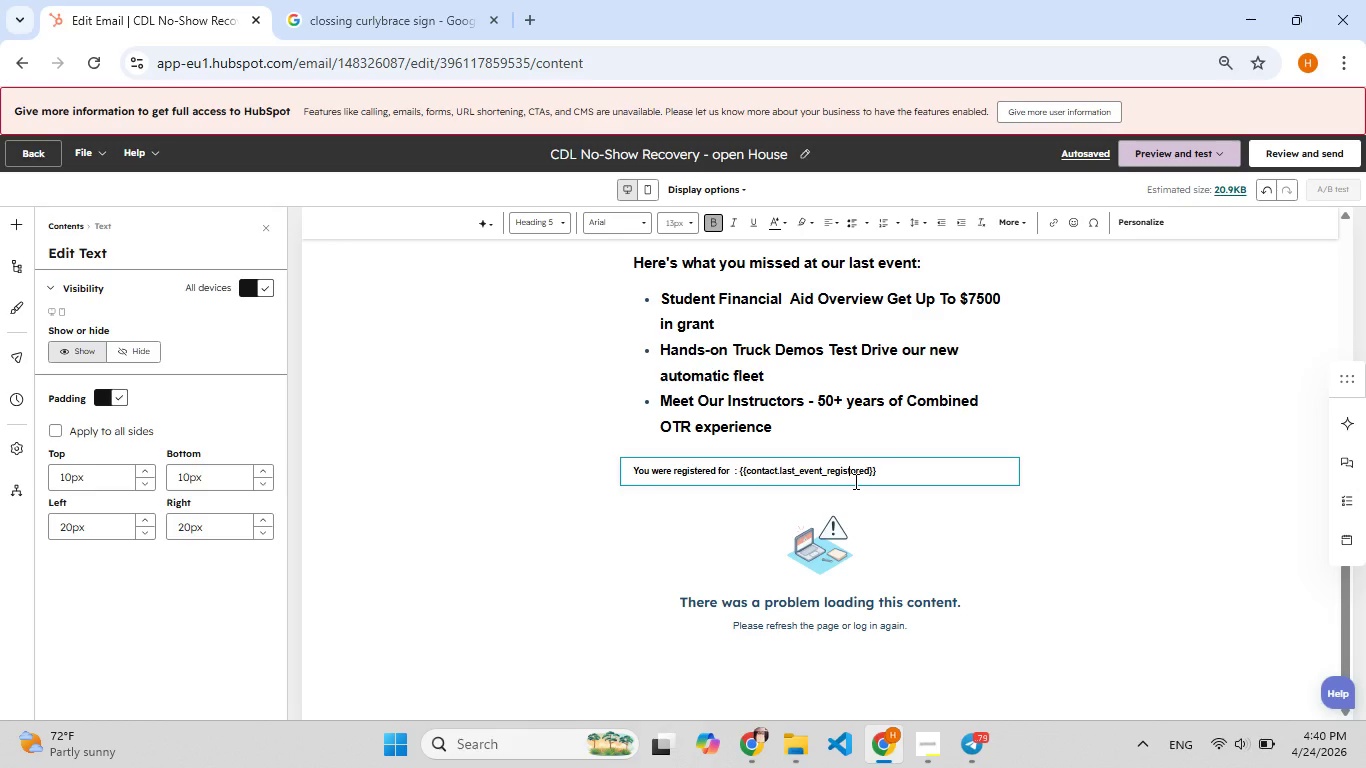 
key(ArrowRight)
 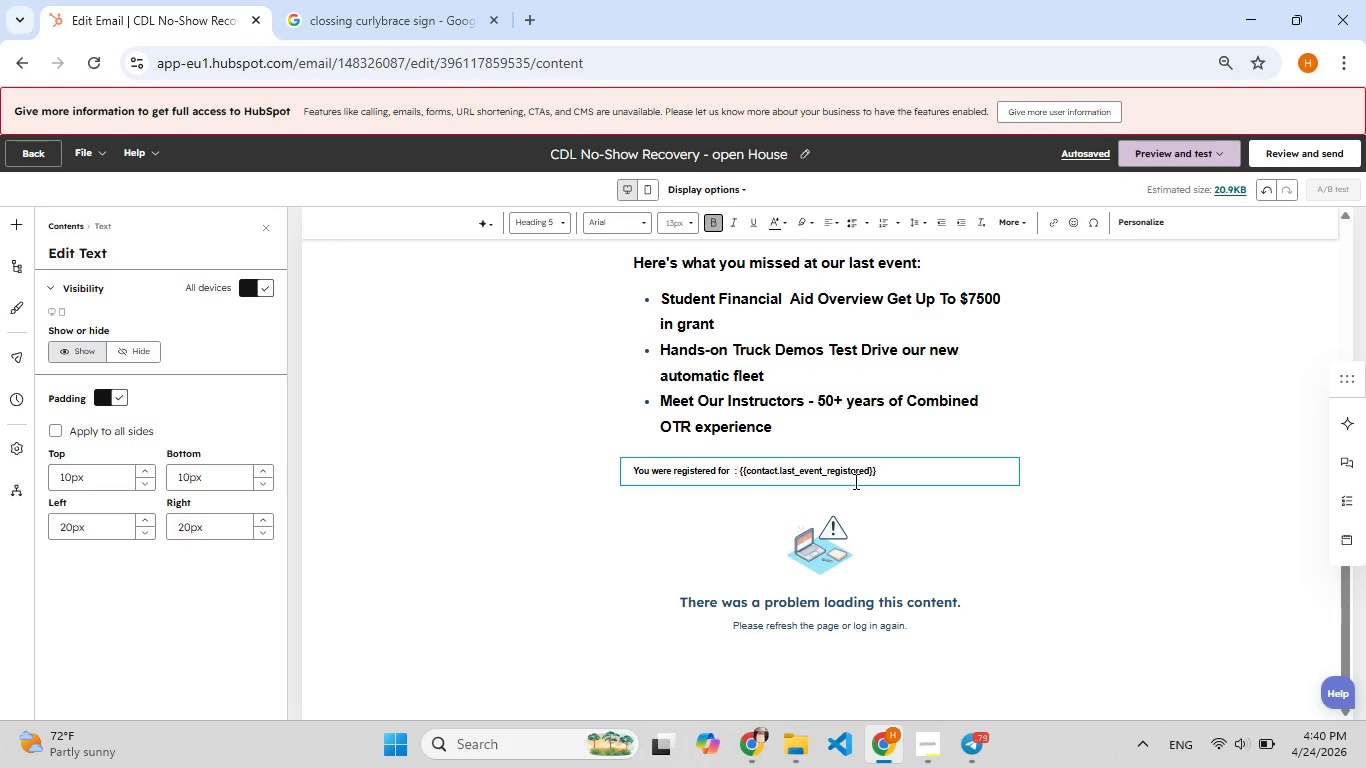 
key(F9)
 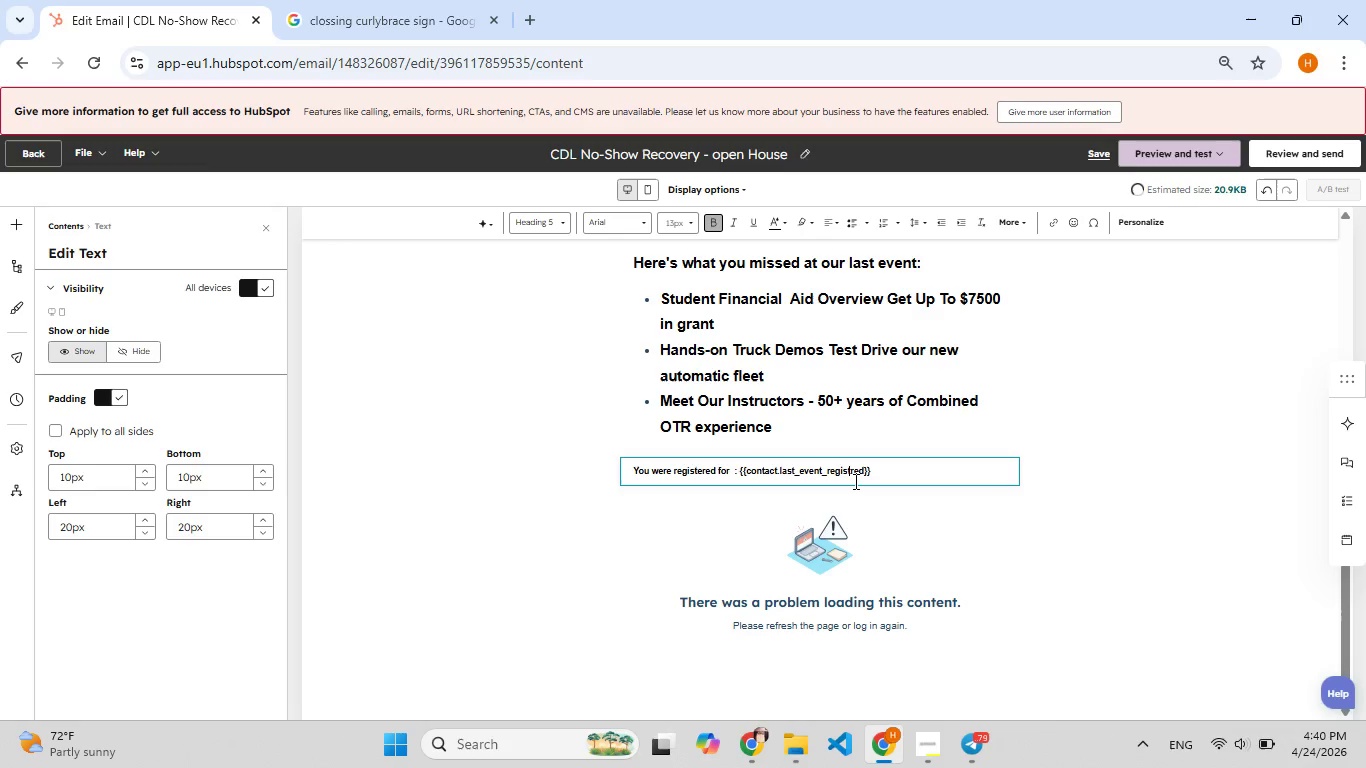 
key(Backspace)
 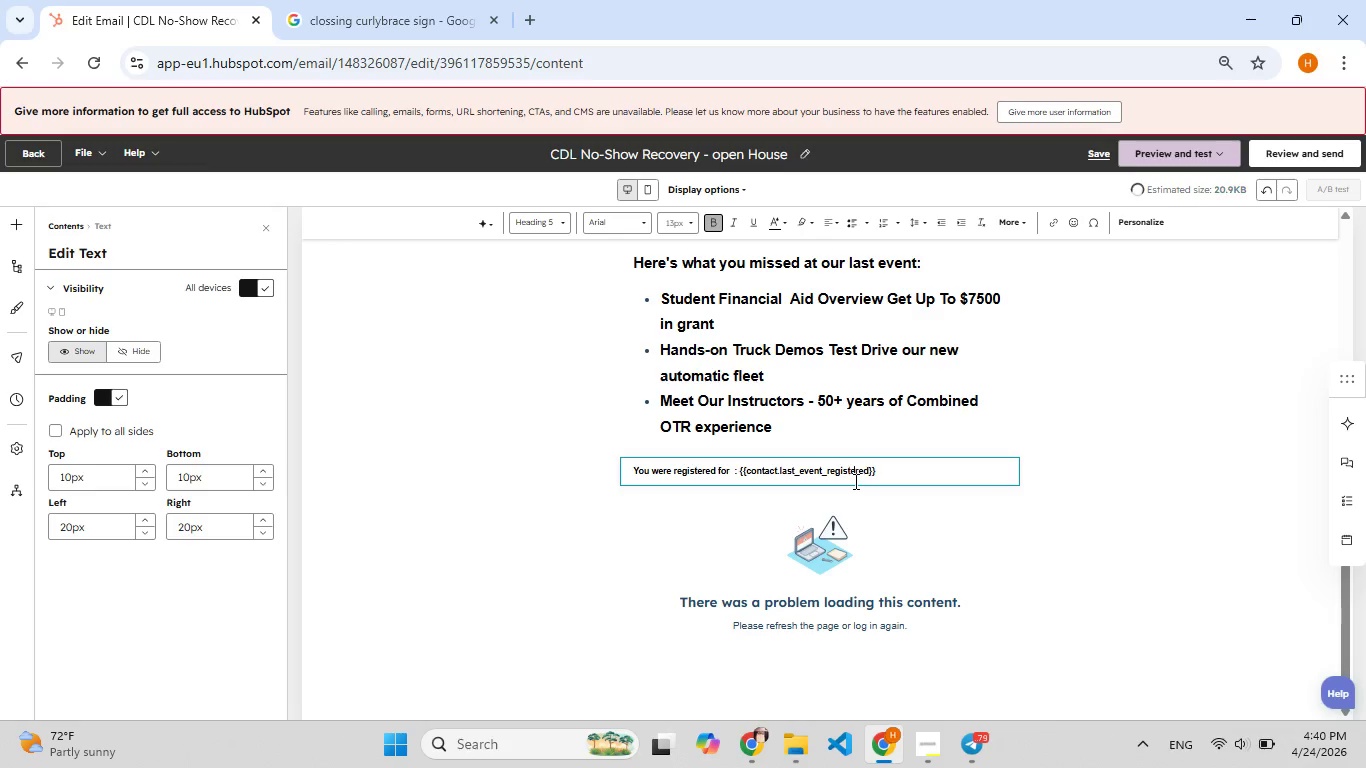 
key(E)
 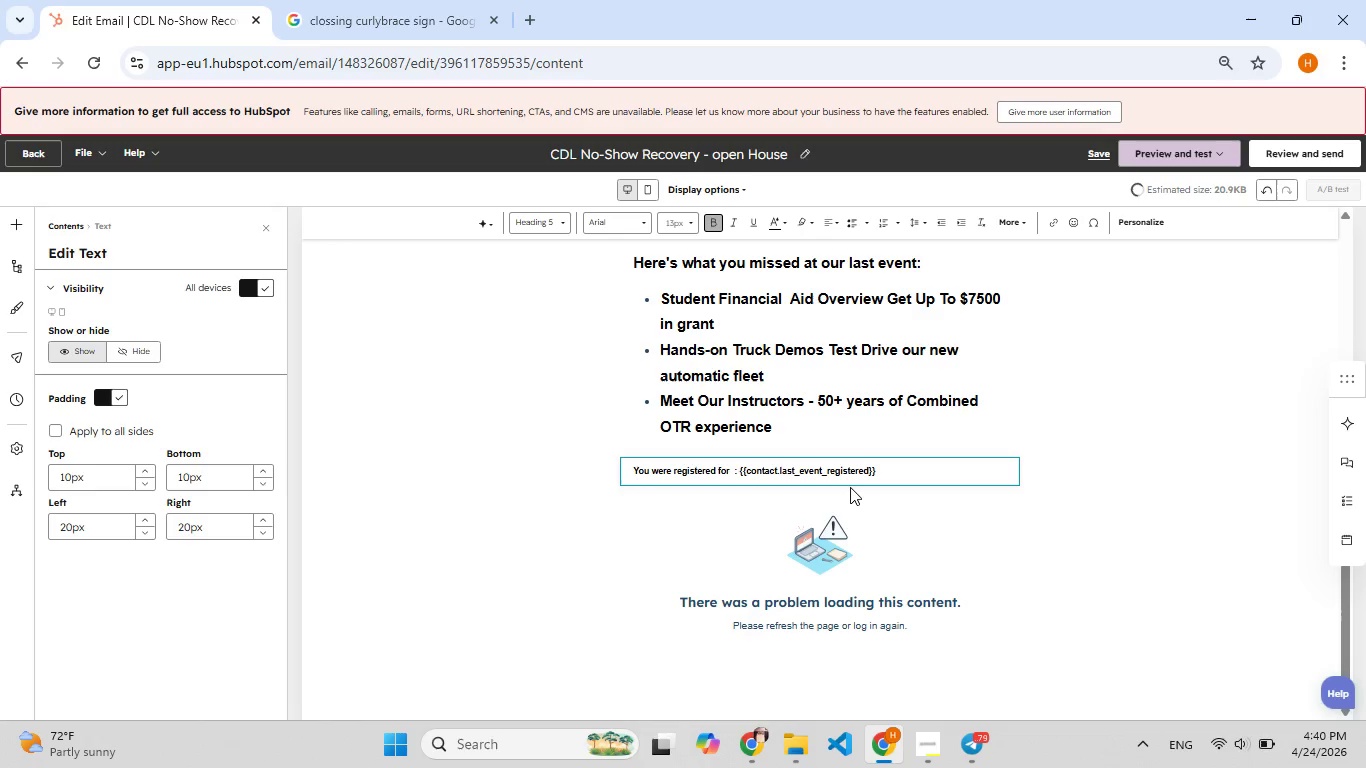 
left_click([850, 487])
 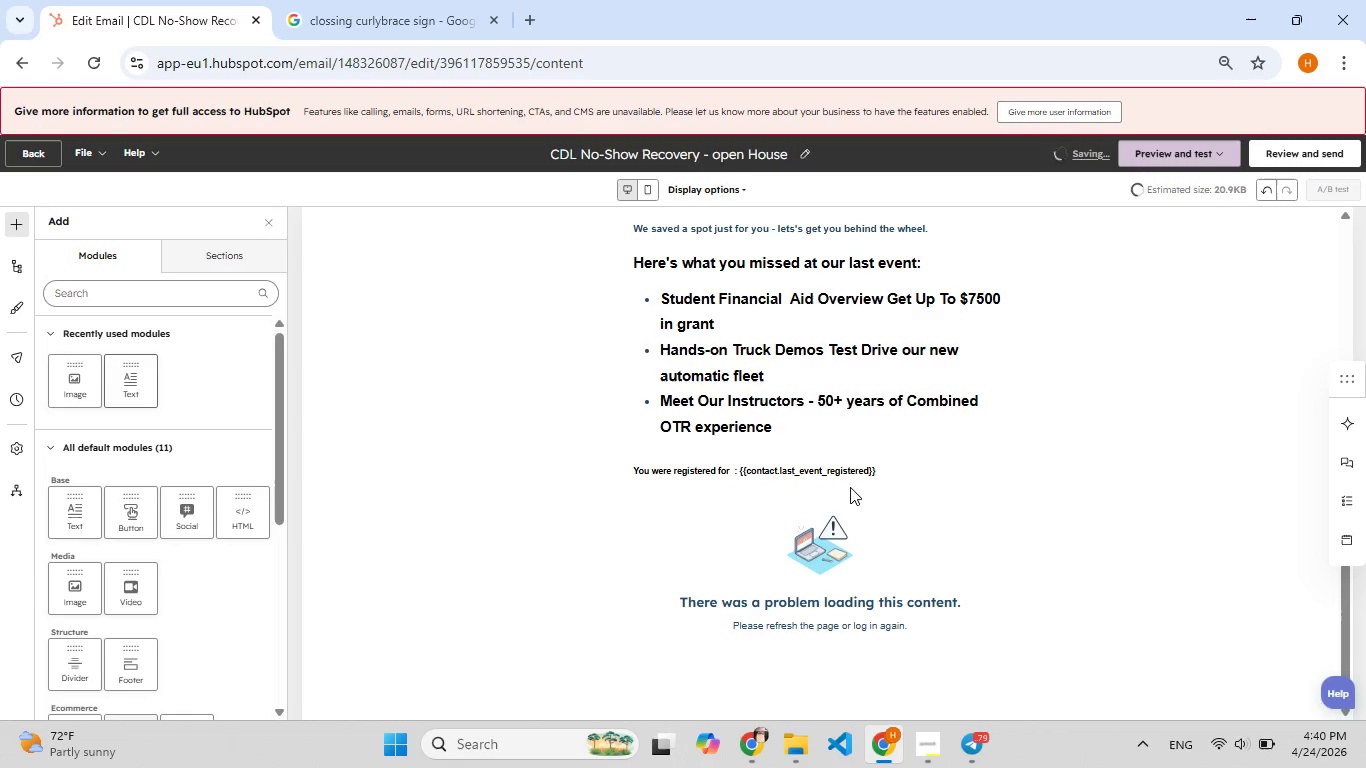 
left_click([850, 487])
 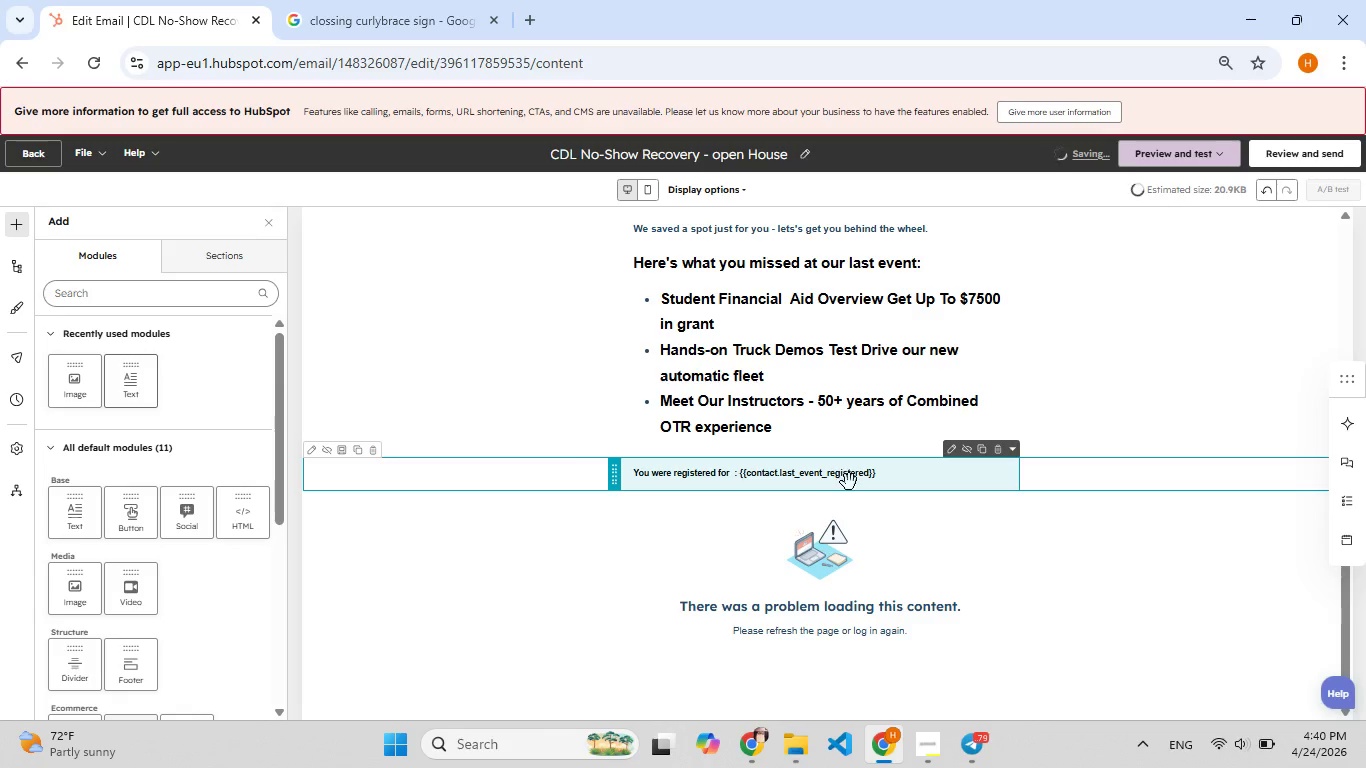 
wait(11.97)
 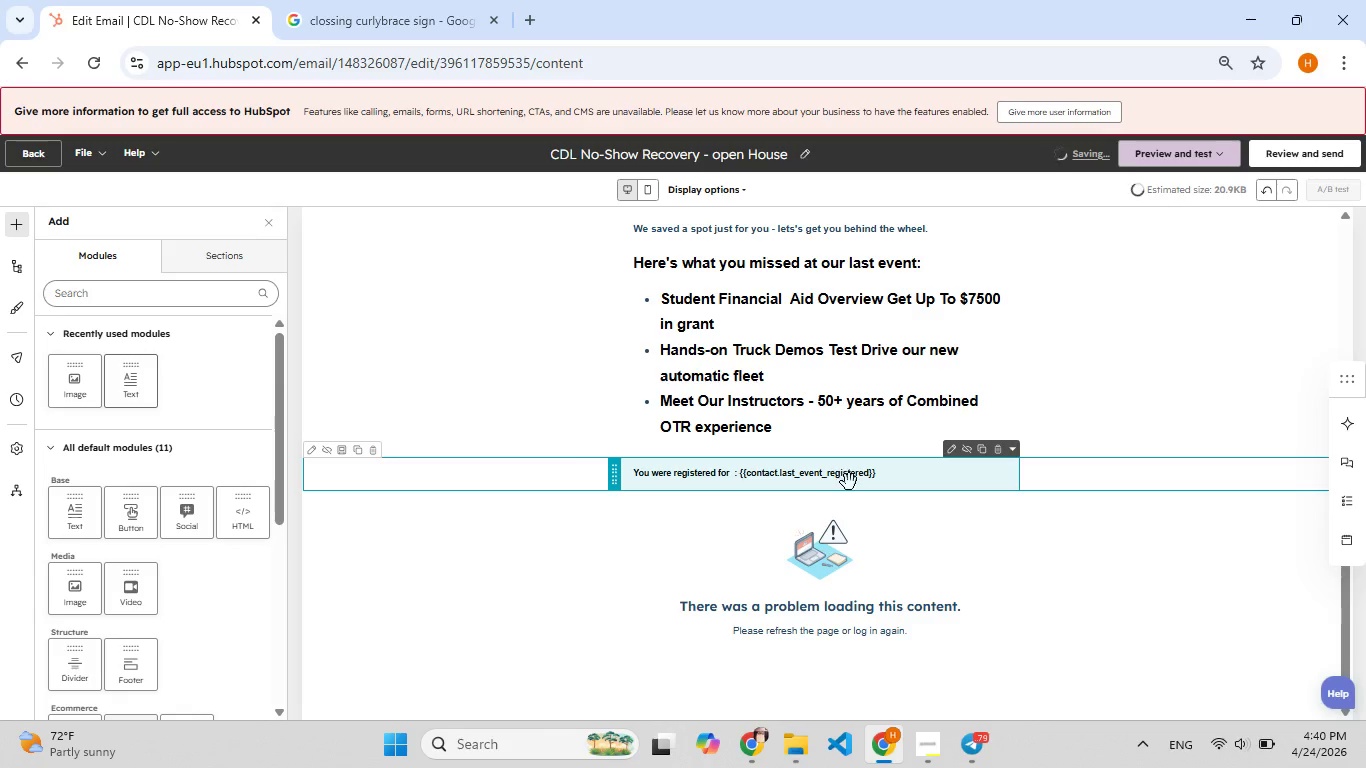 
left_click([858, 505])
 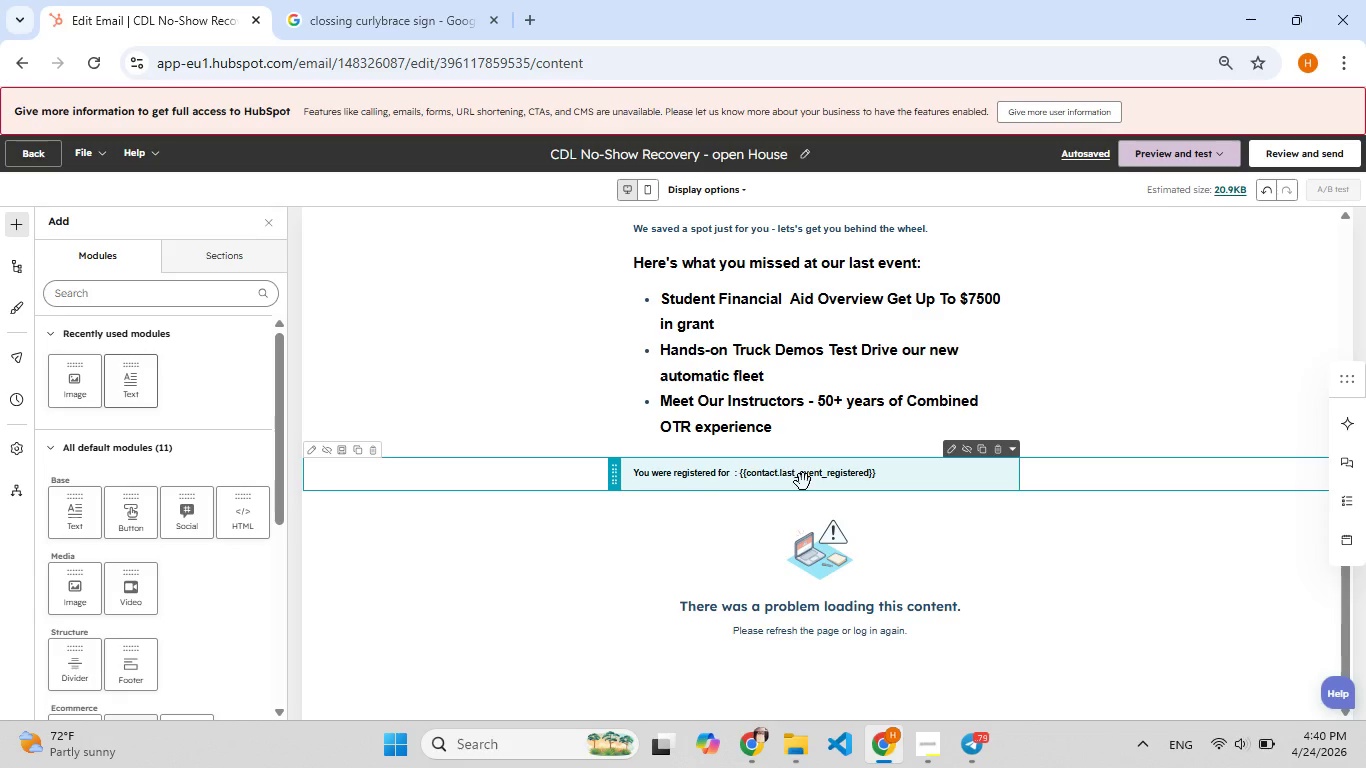 
left_click([690, 527])
 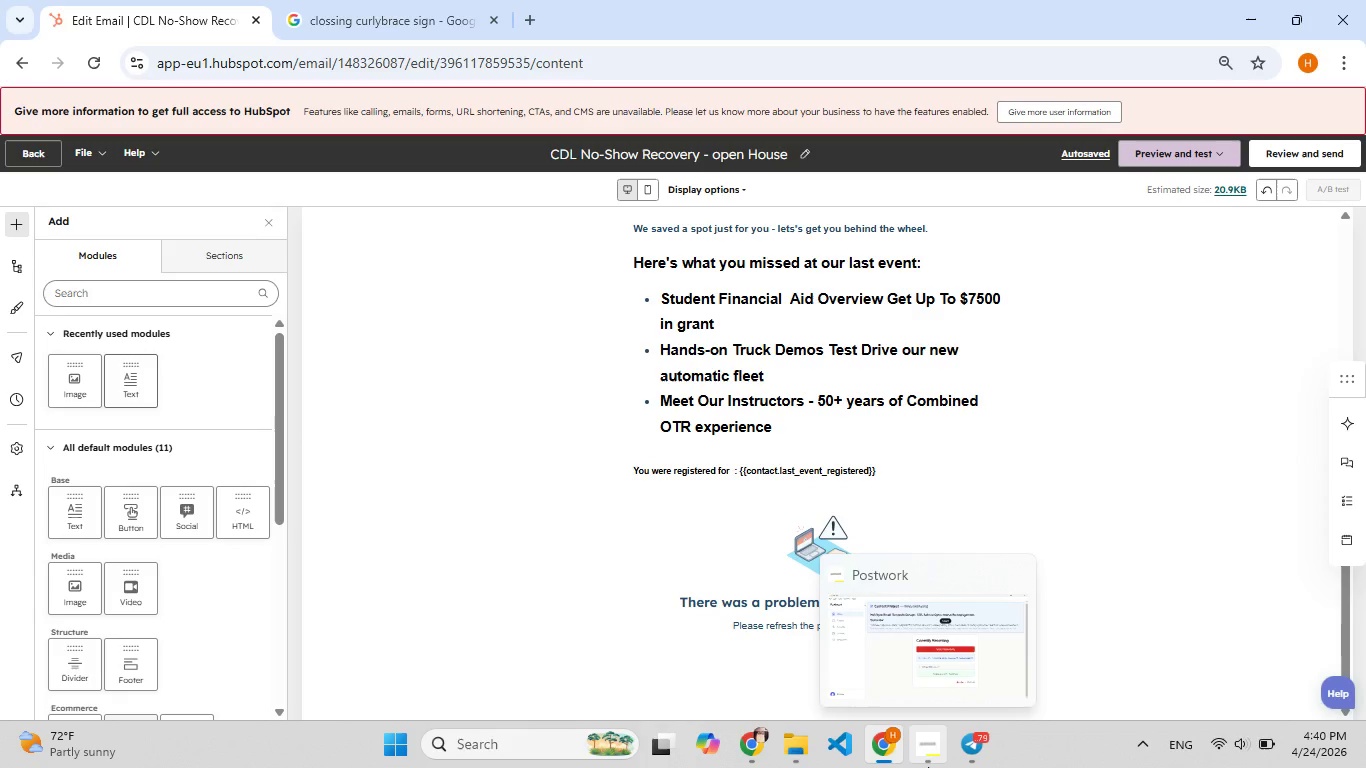 
wait(28.06)
 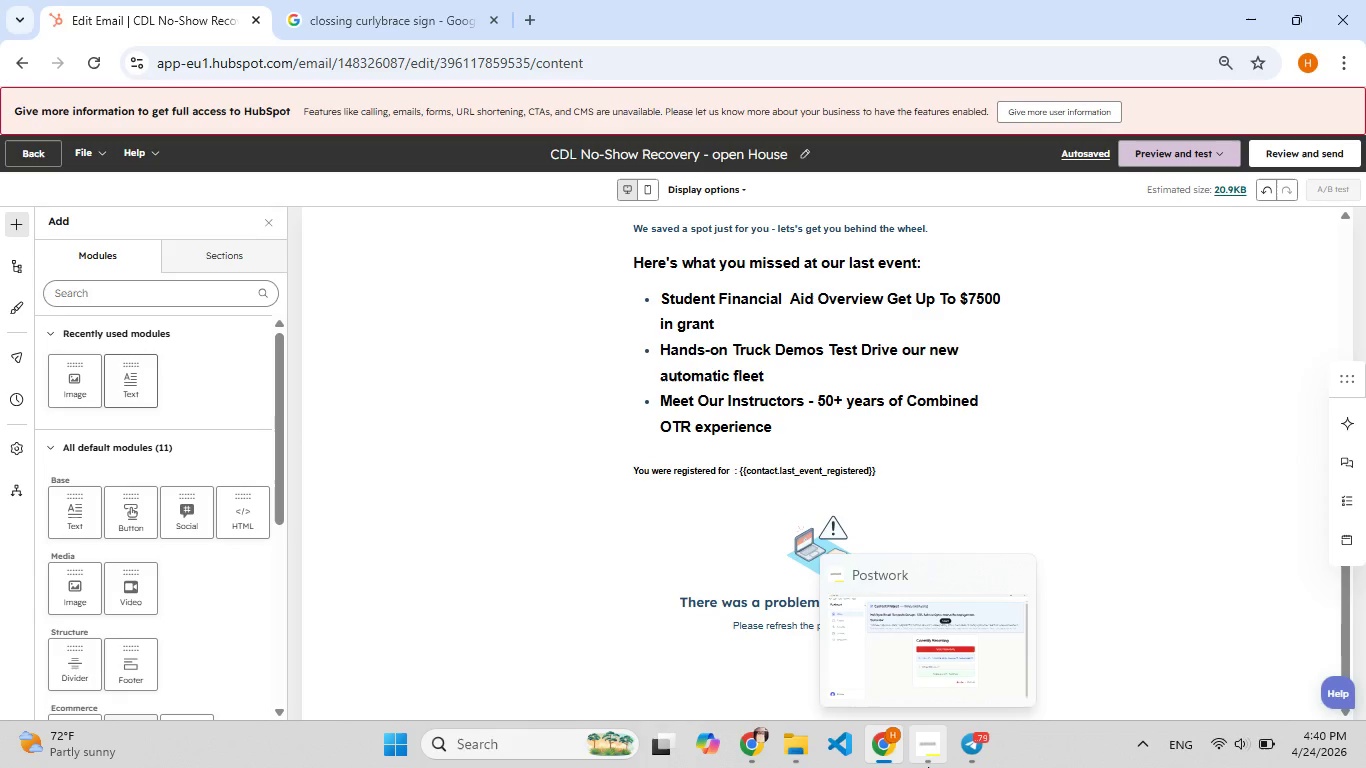 
left_click([838, 480])
 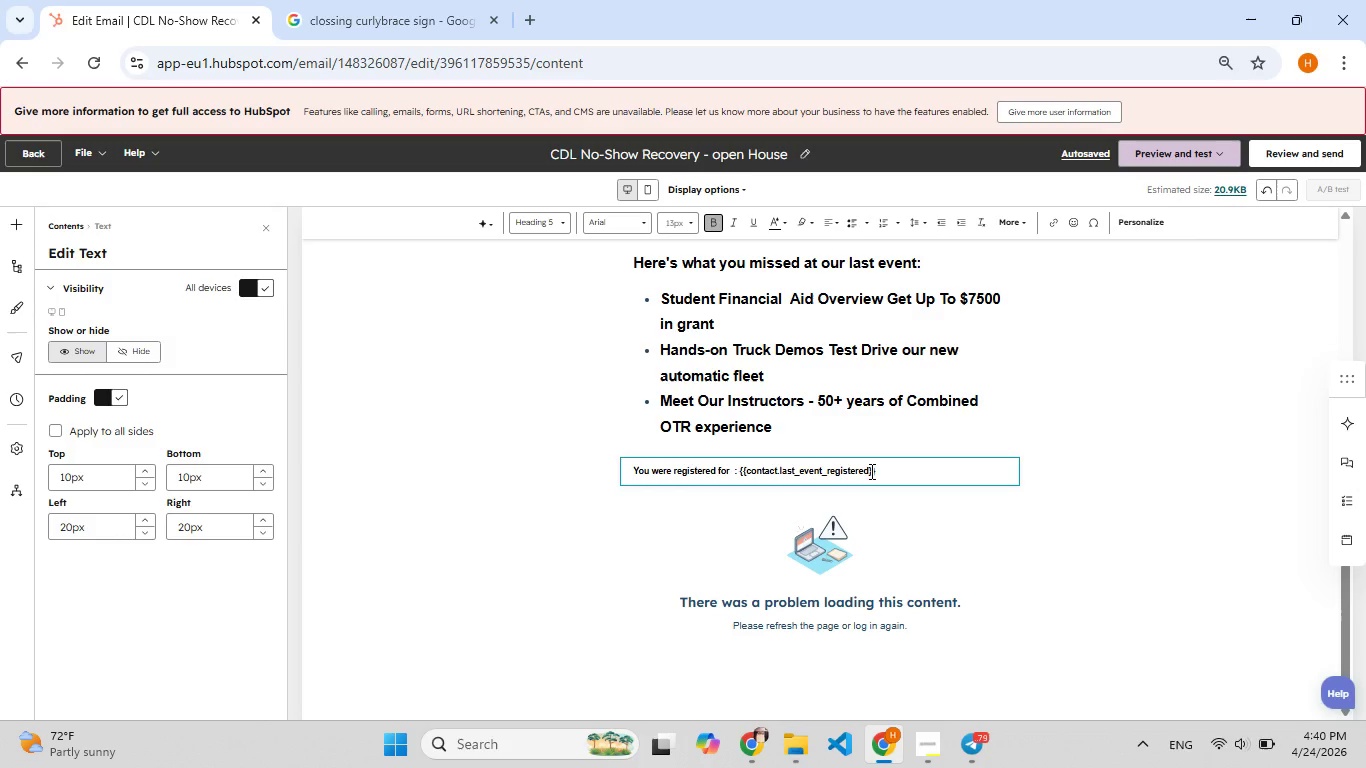 
left_click([899, 471])
 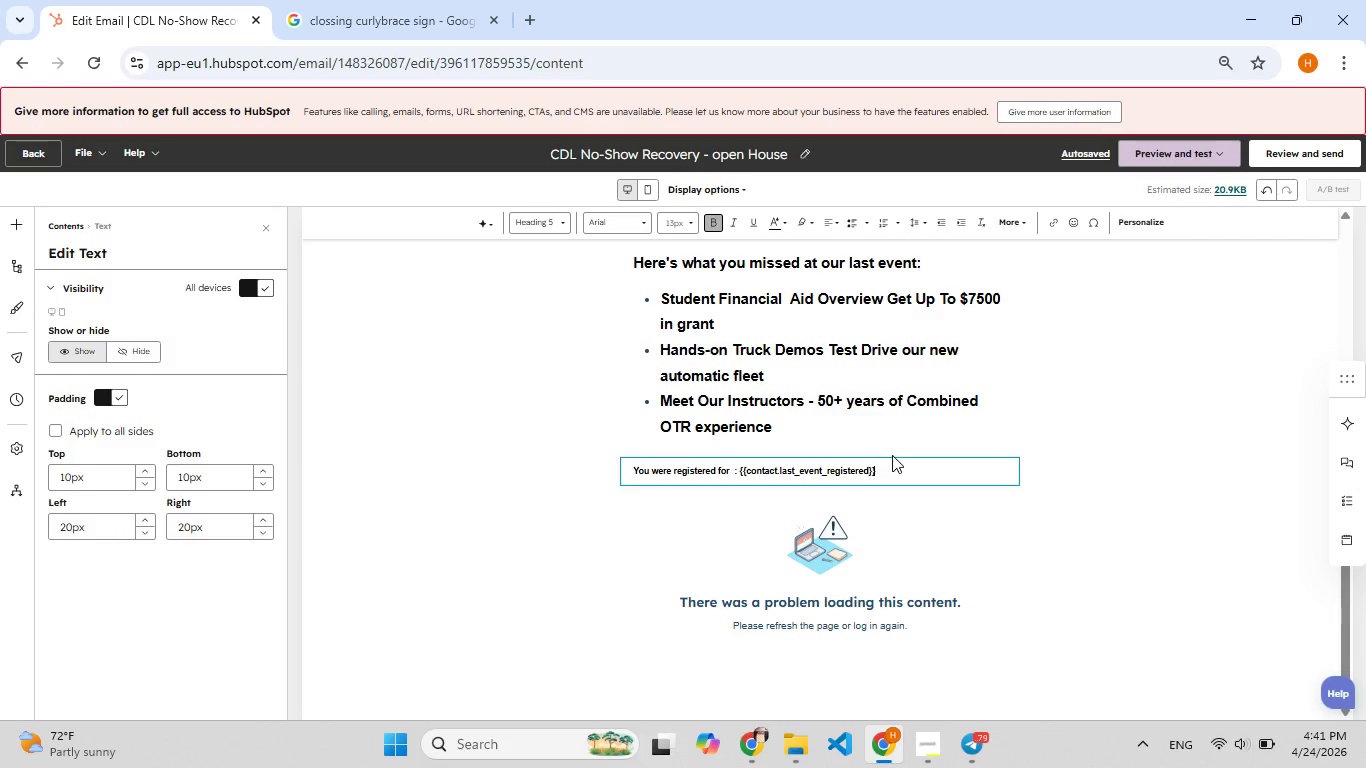 
key(Shift+Enter)
 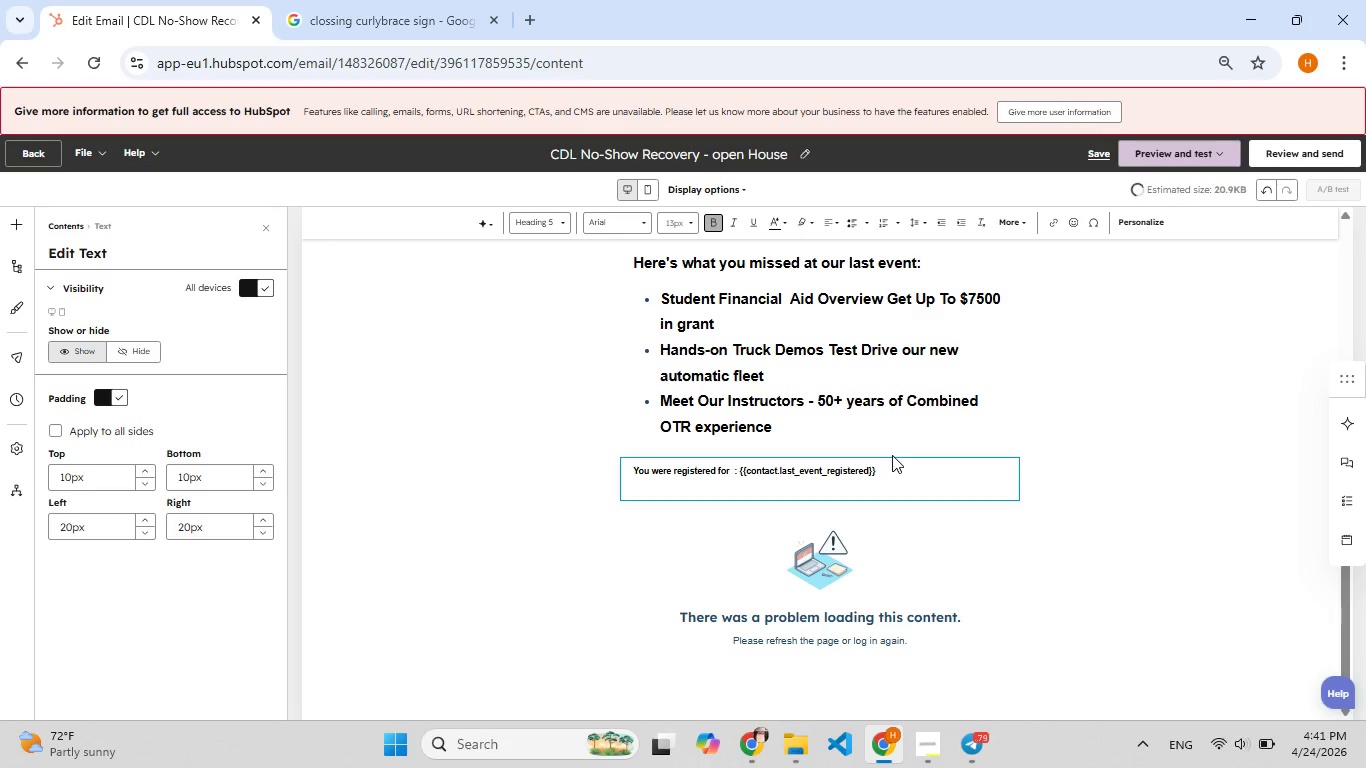 
type(Don't worry you can sr[F9])
key(Backspace)
type(till)
 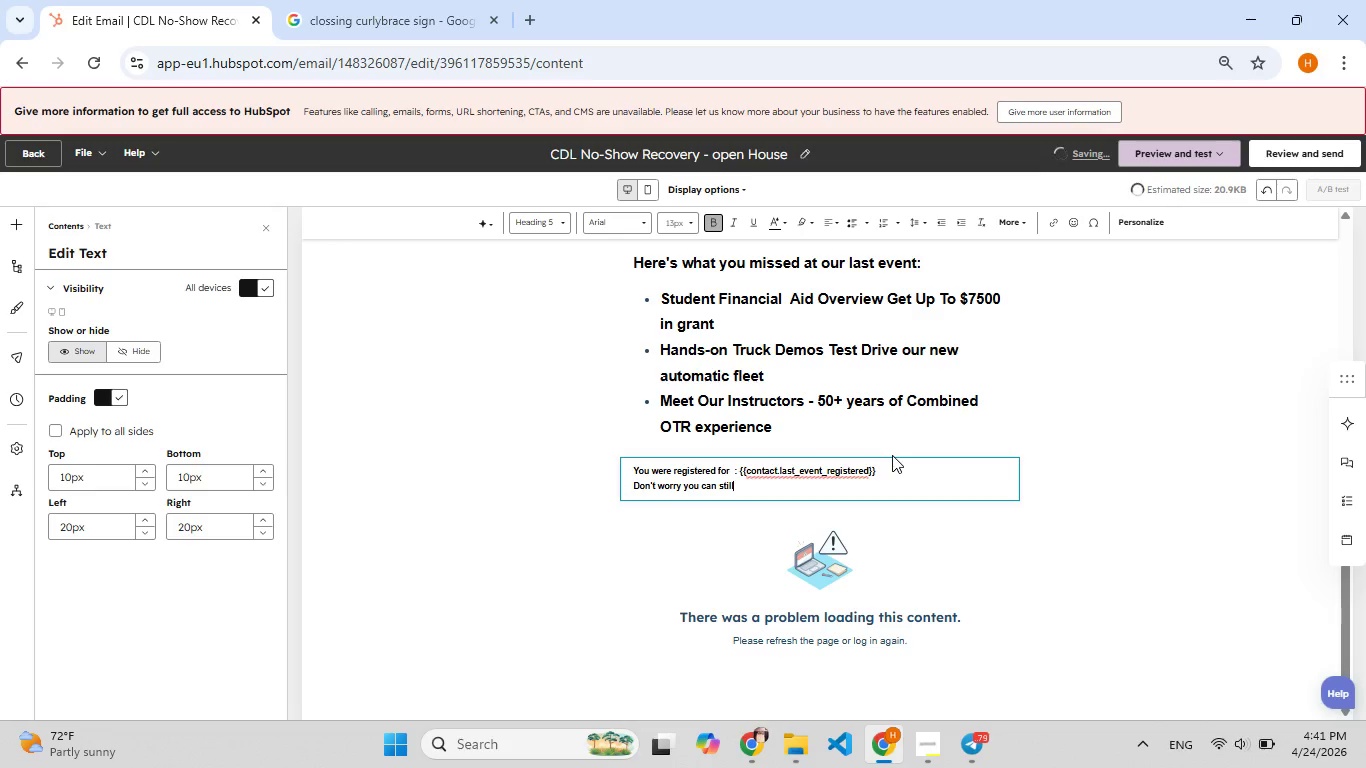 
type( [F8]get all th[F7]e info you missed )
 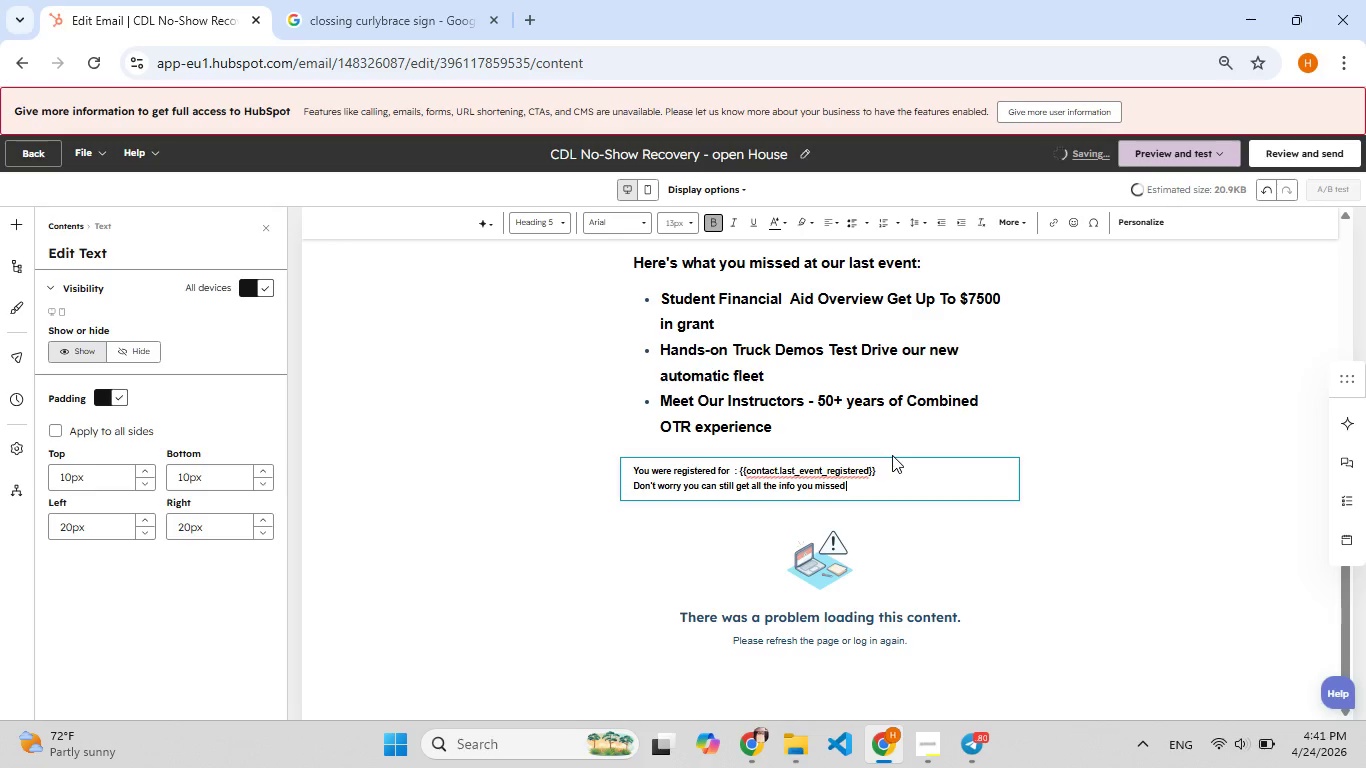 
wait(11.78)
 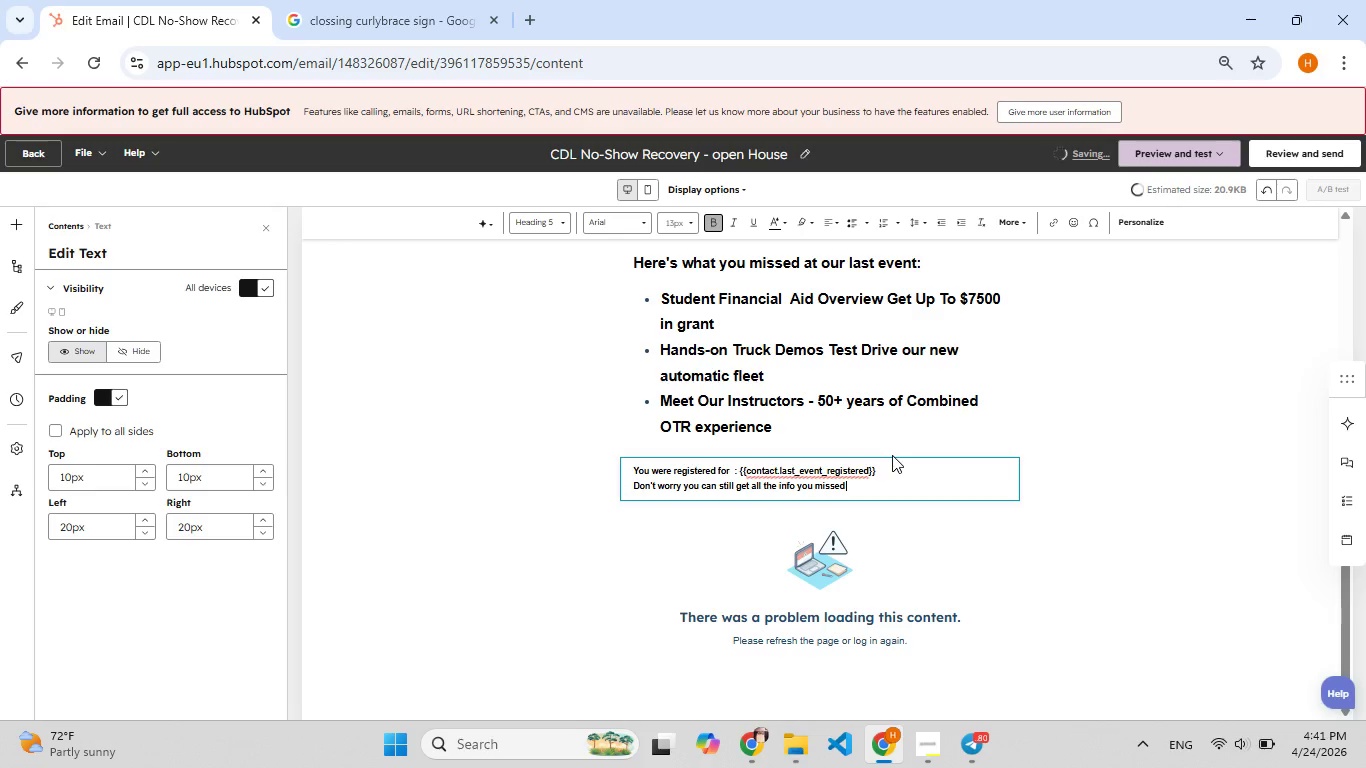 
left_click([966, 559])
 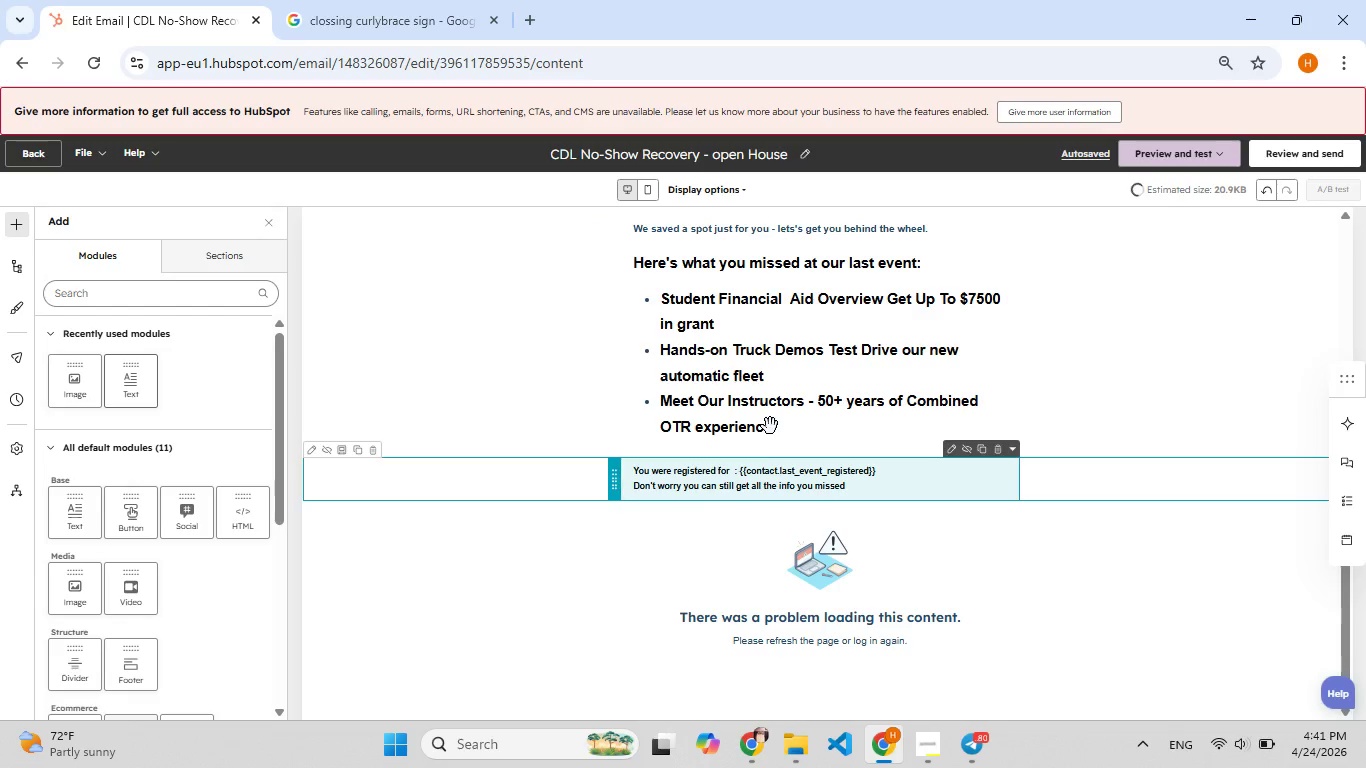 
scroll: coordinate [730, 385], scroll_direction: up, amount: 3.0
 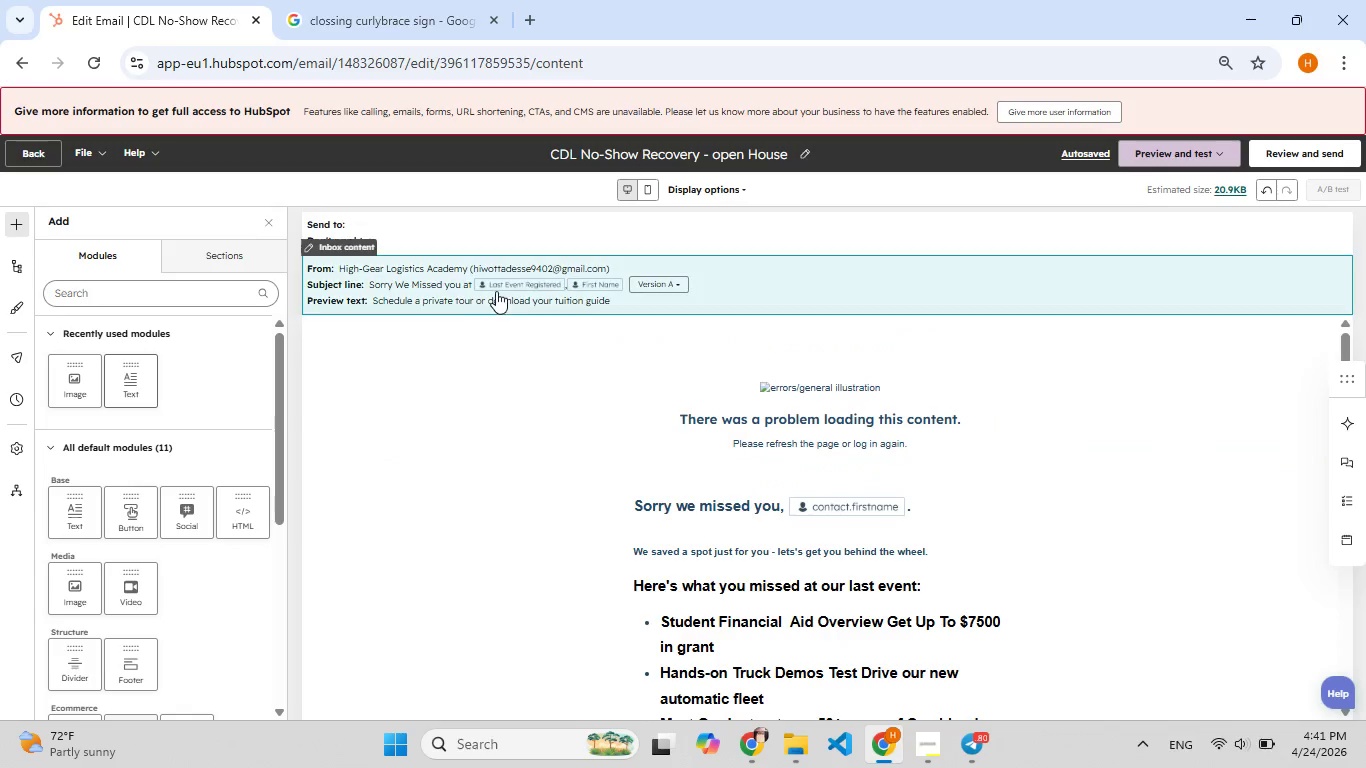 
left_click([496, 290])
 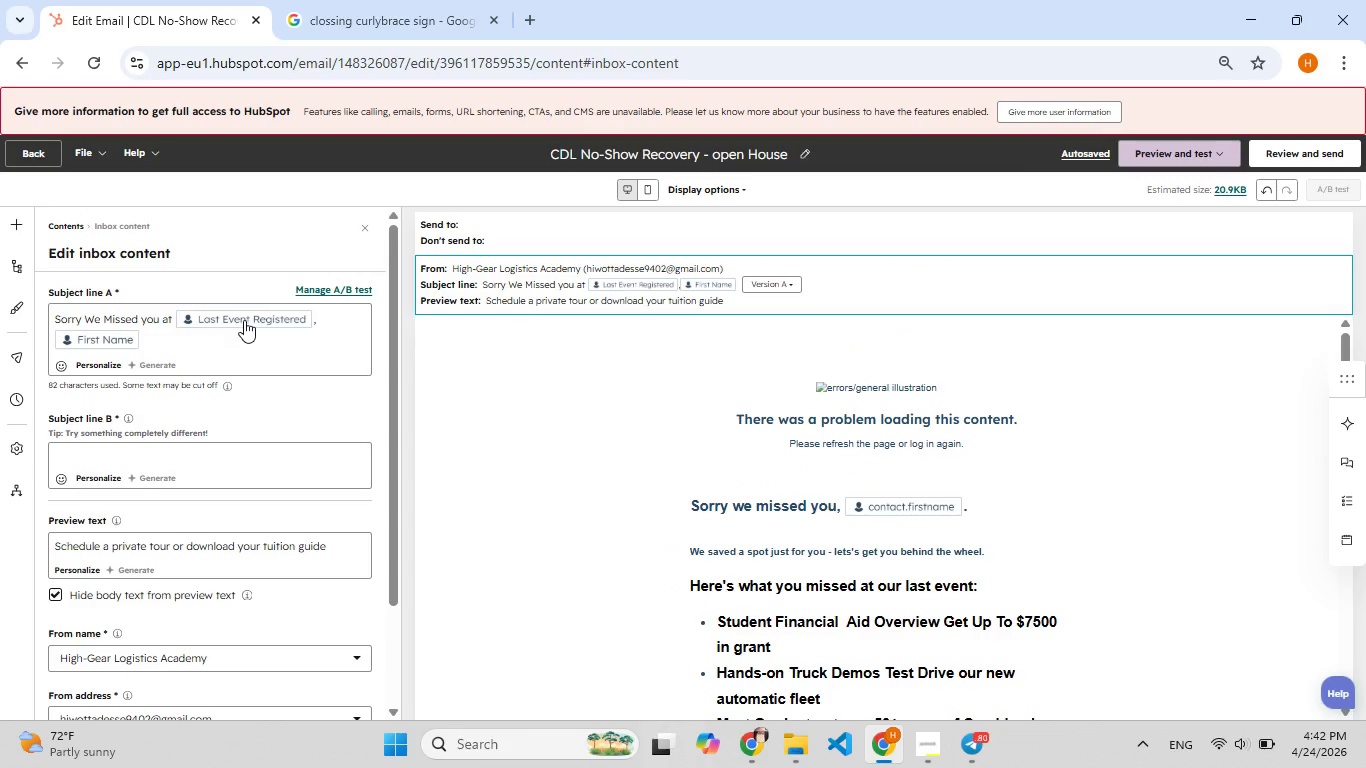 
right_click([244, 319])
 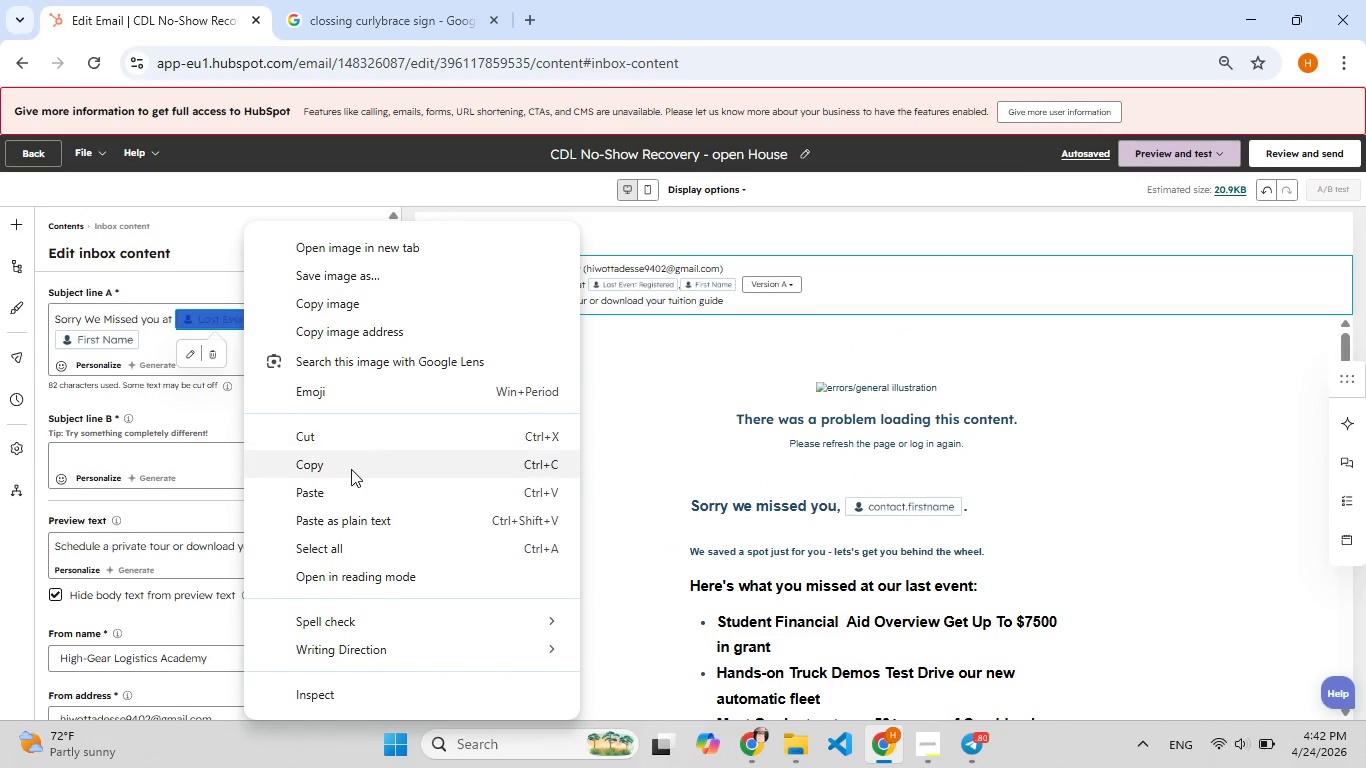 
left_click([351, 470])
 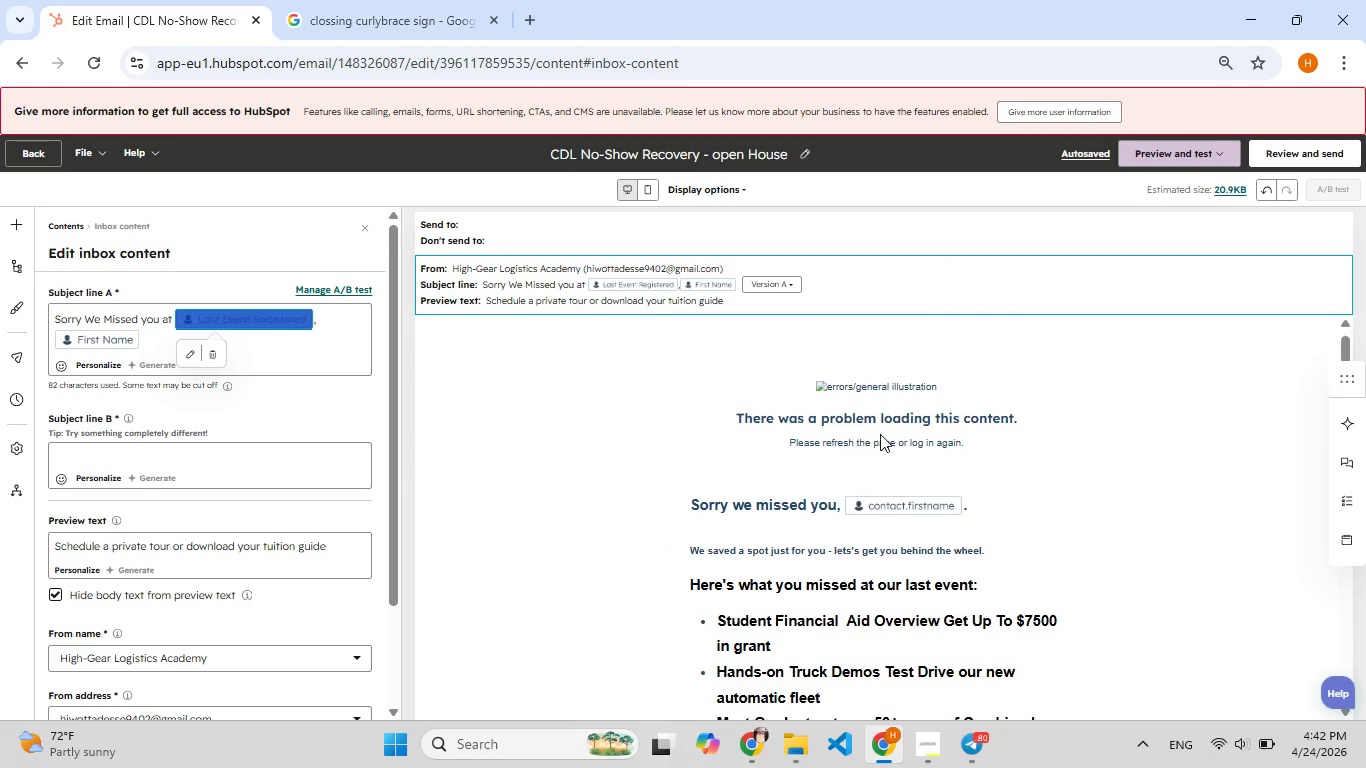 
scroll: coordinate [880, 434], scroll_direction: down, amount: 4.0
 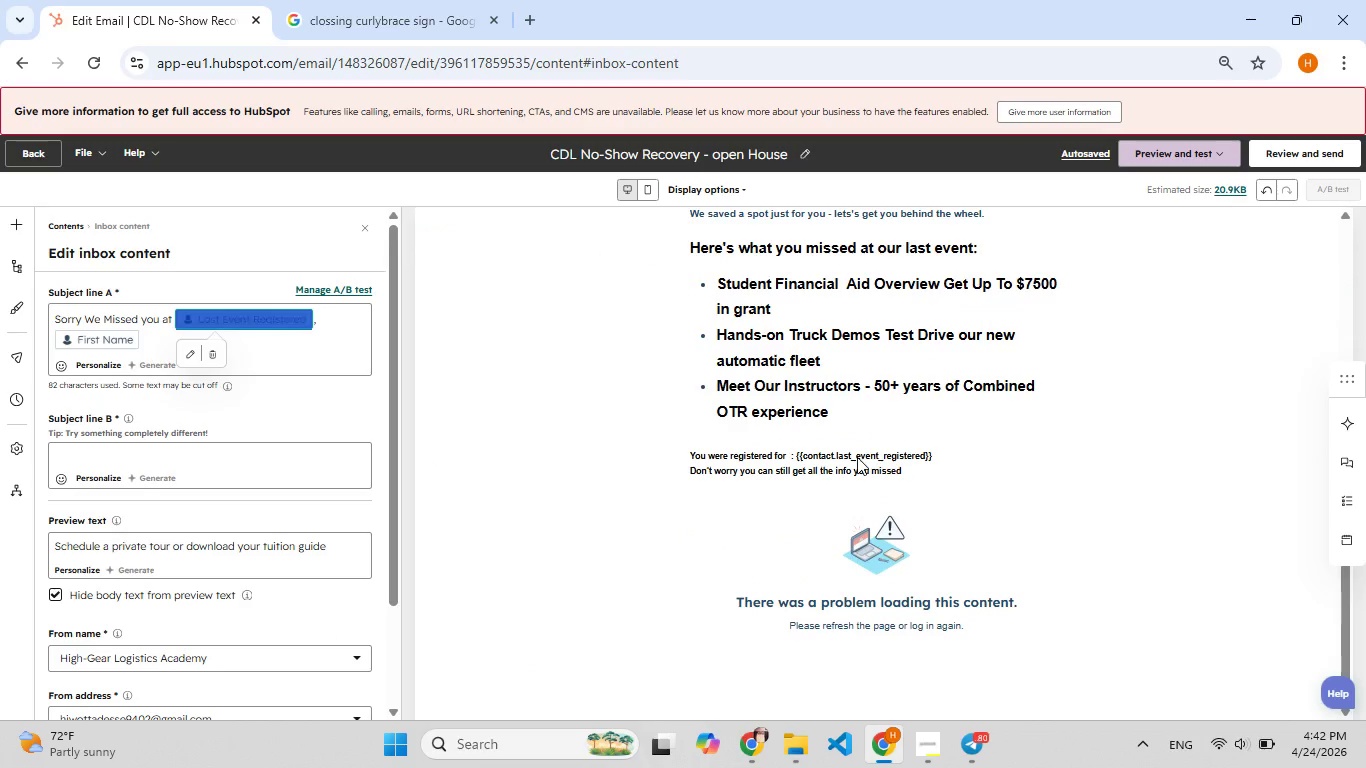 
left_click([857, 457])
 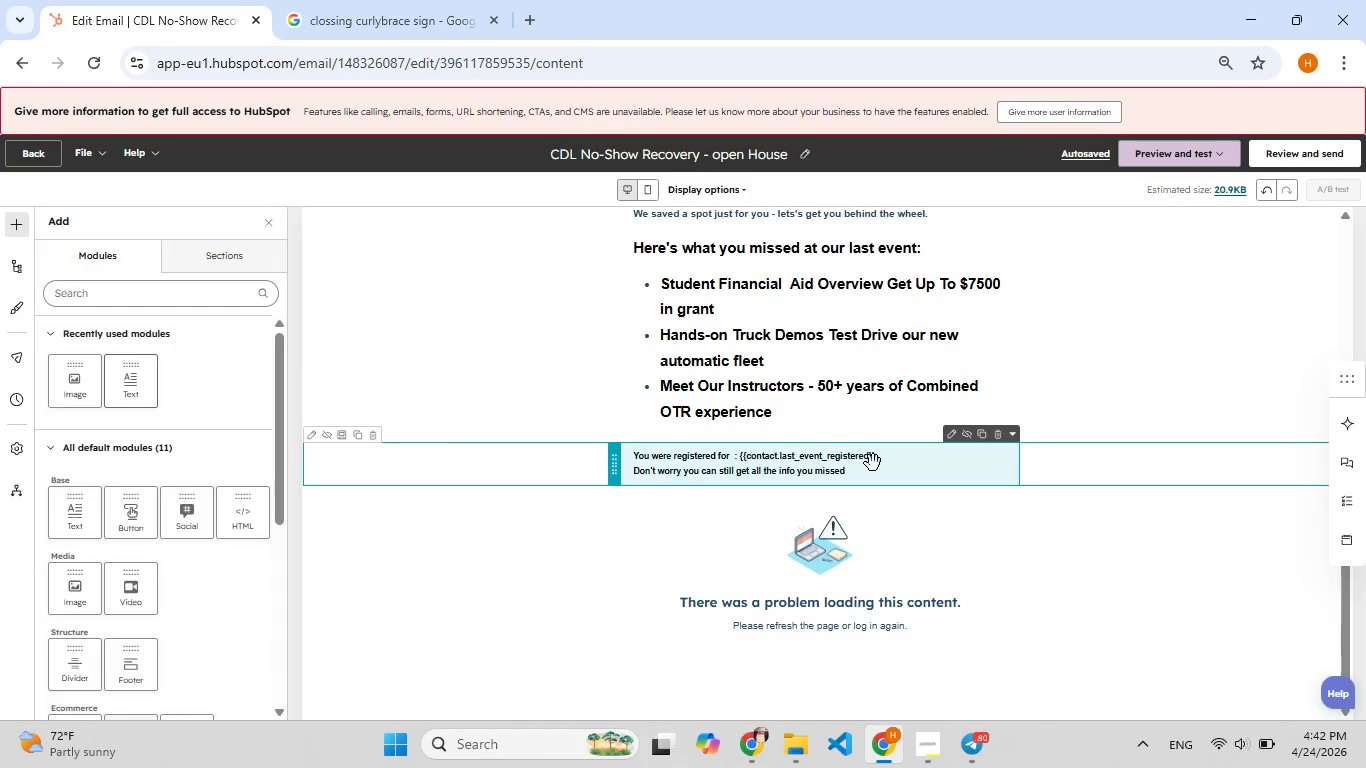 
double_click([873, 463])
 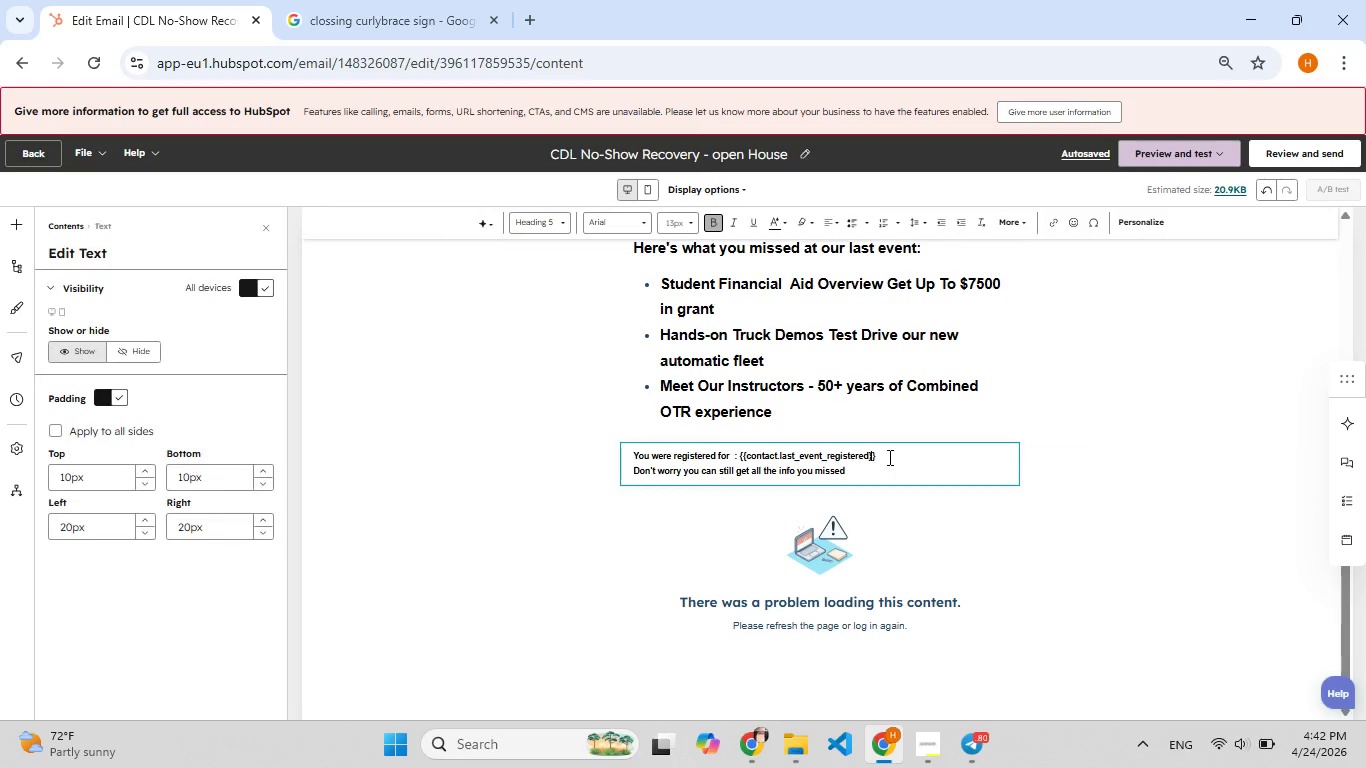 
left_click_drag(start_coordinate=[888, 457], to_coordinate=[738, 452])
 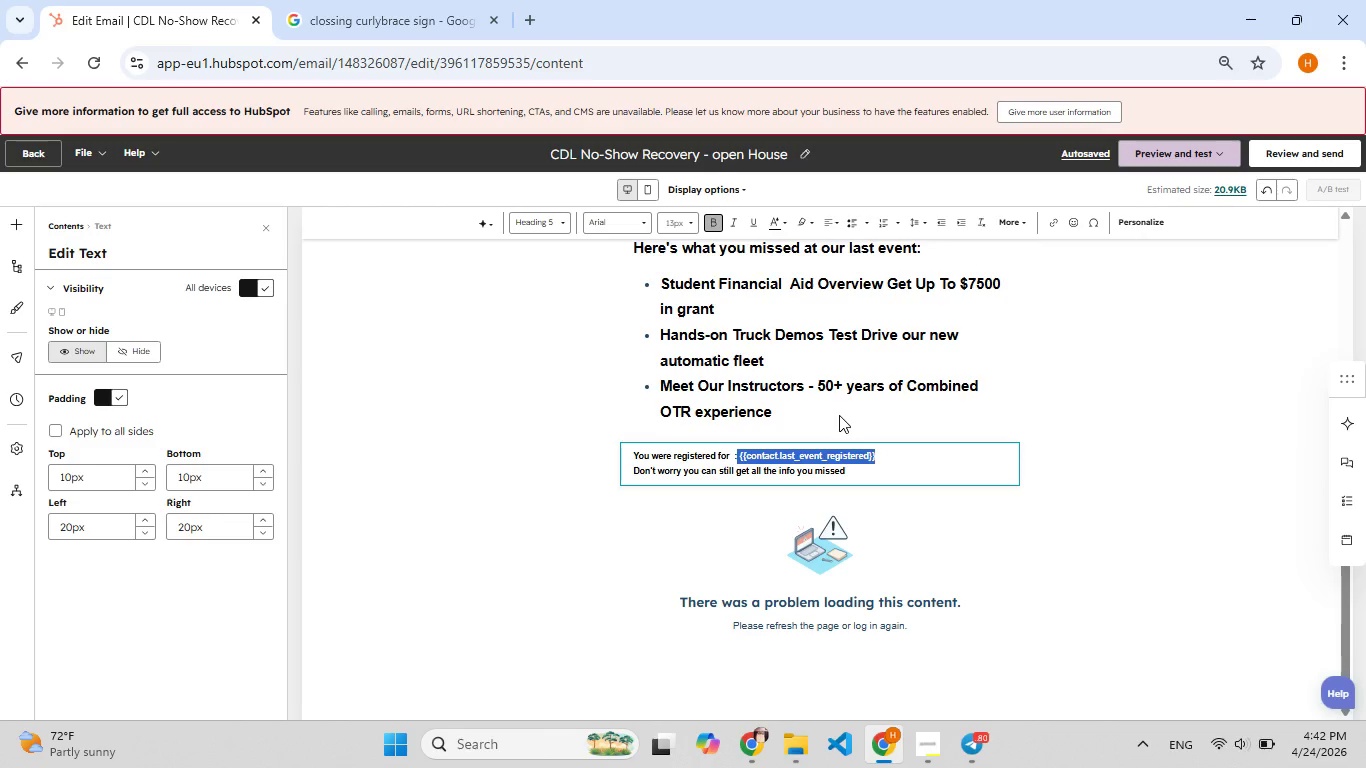 
key(Control+V)
 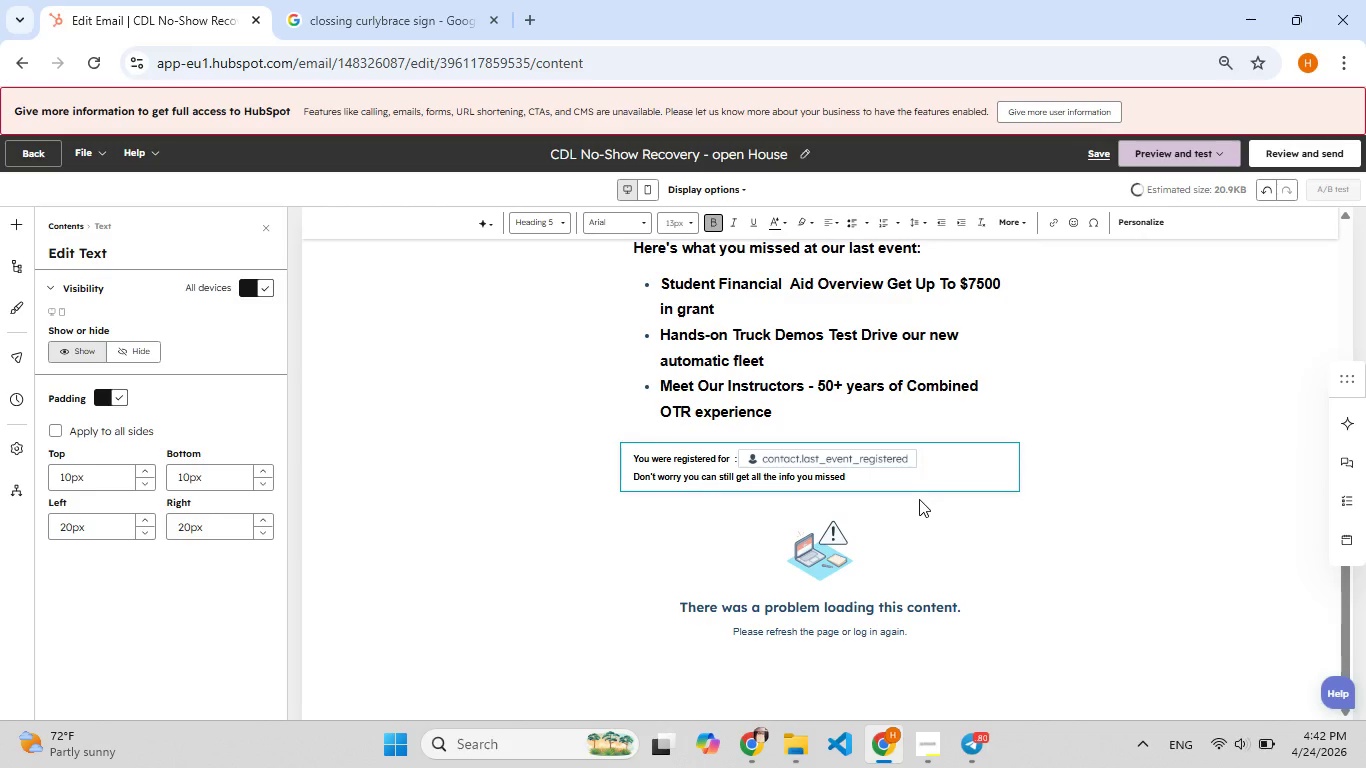 
left_click([918, 500])
 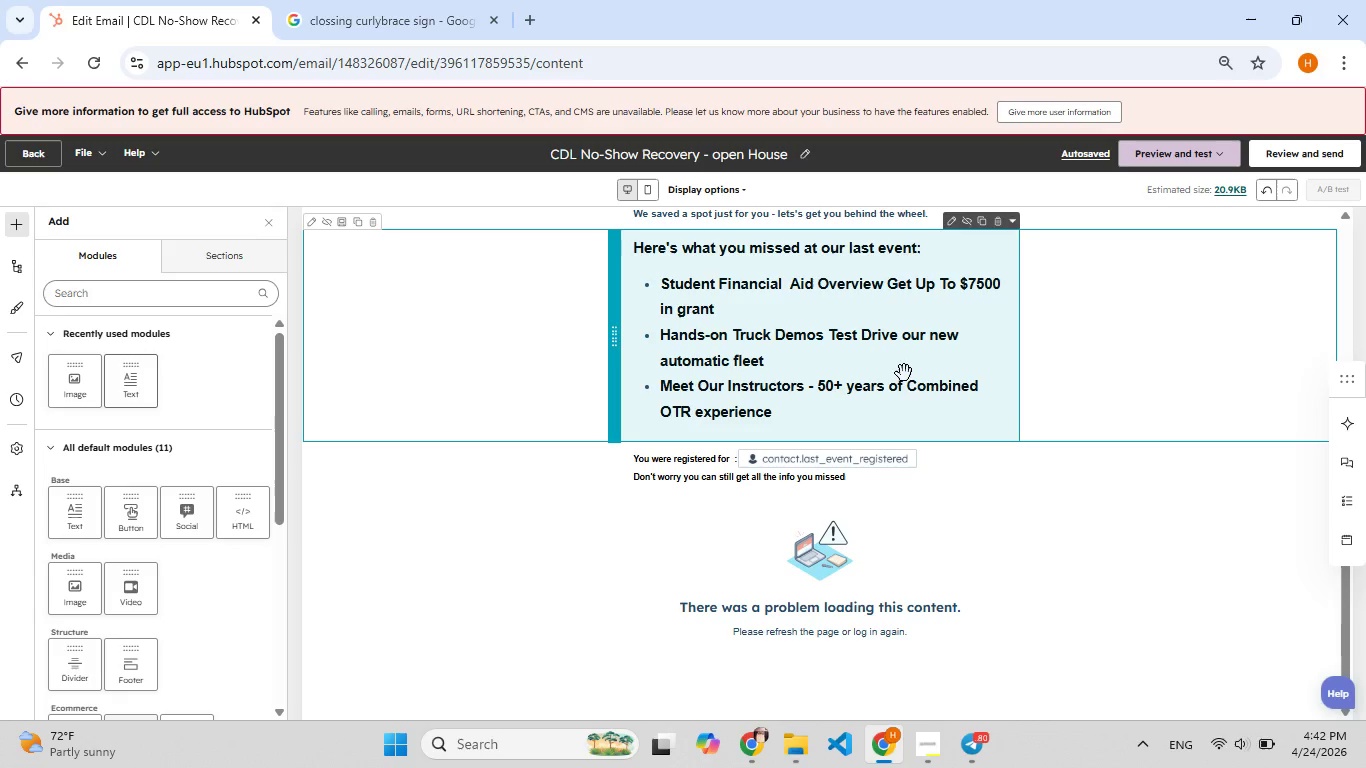 
wait(7.58)
 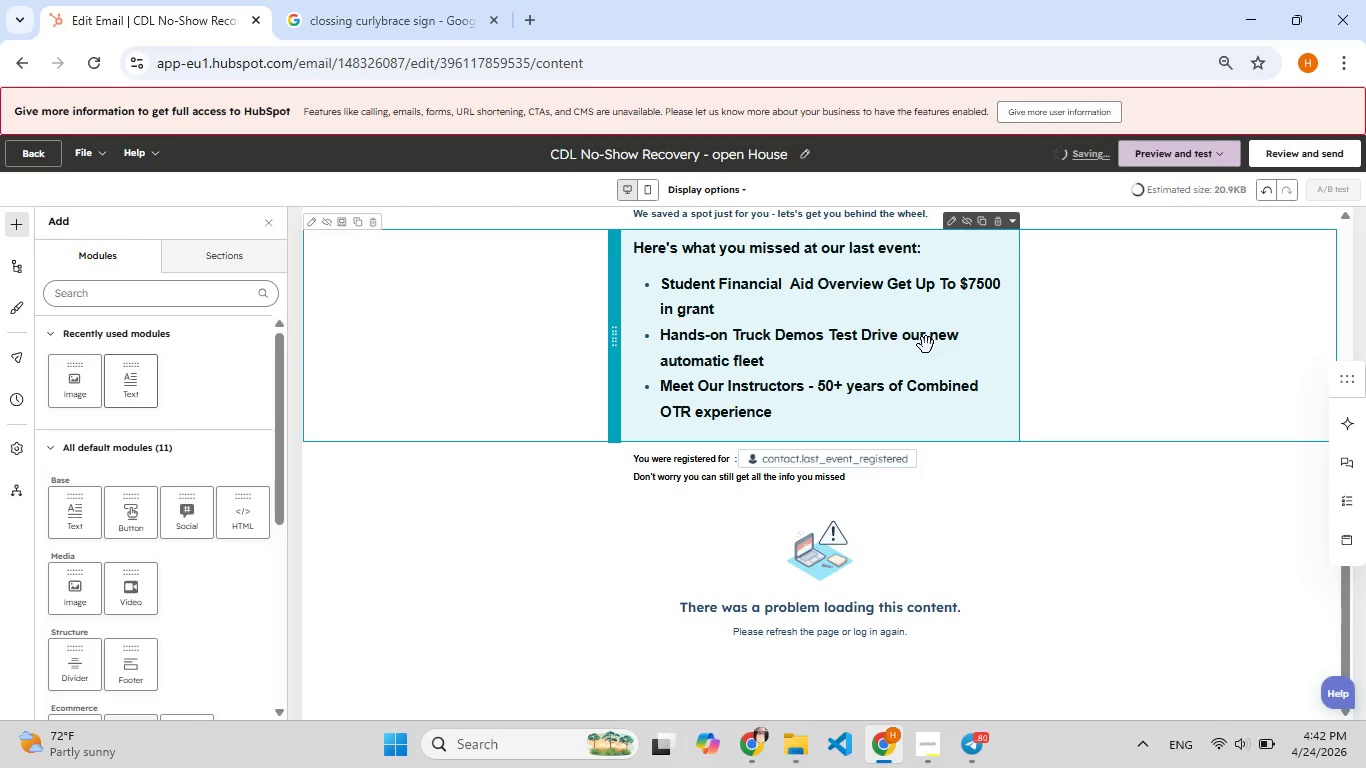 
left_click_drag(start_coordinate=[137, 526], to_coordinate=[565, 489])
 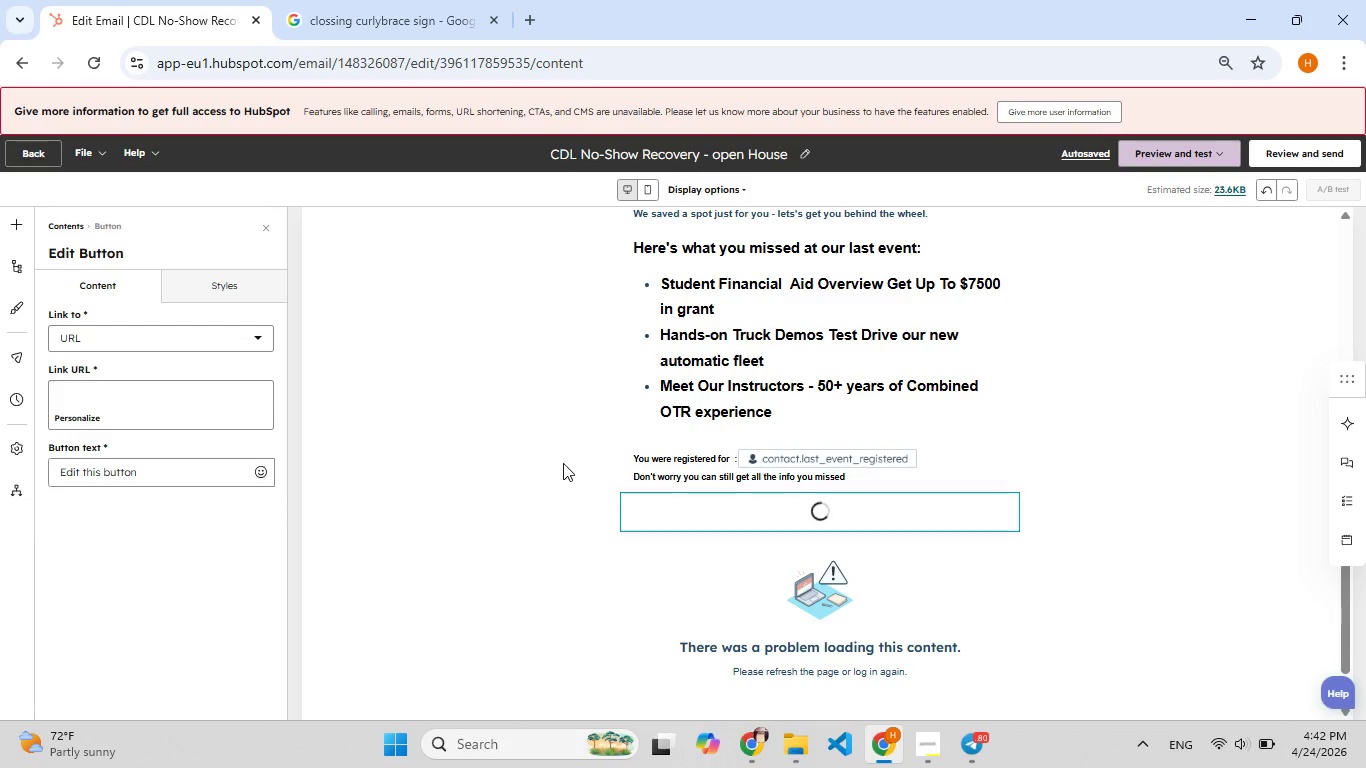 
wait(19.2)
 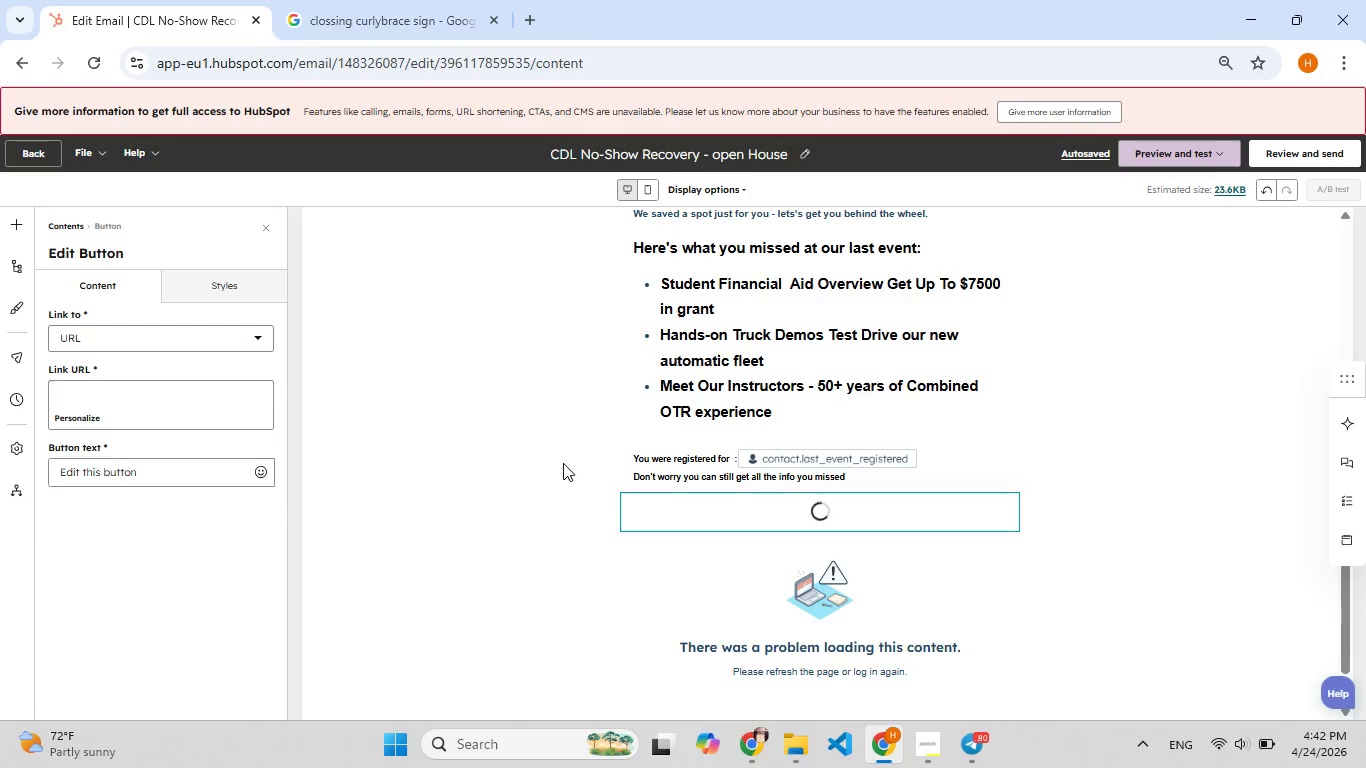 
left_click([203, 408])
 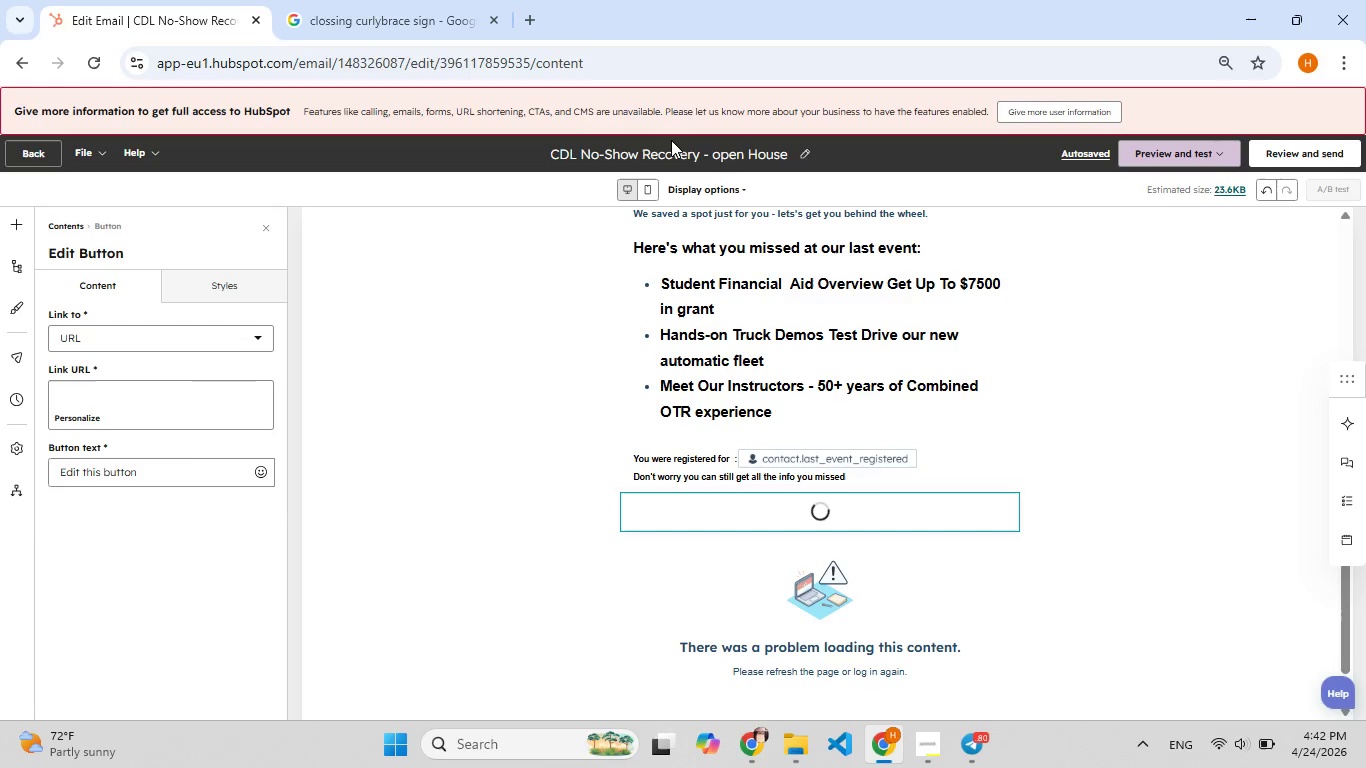 
type([F7]https)
 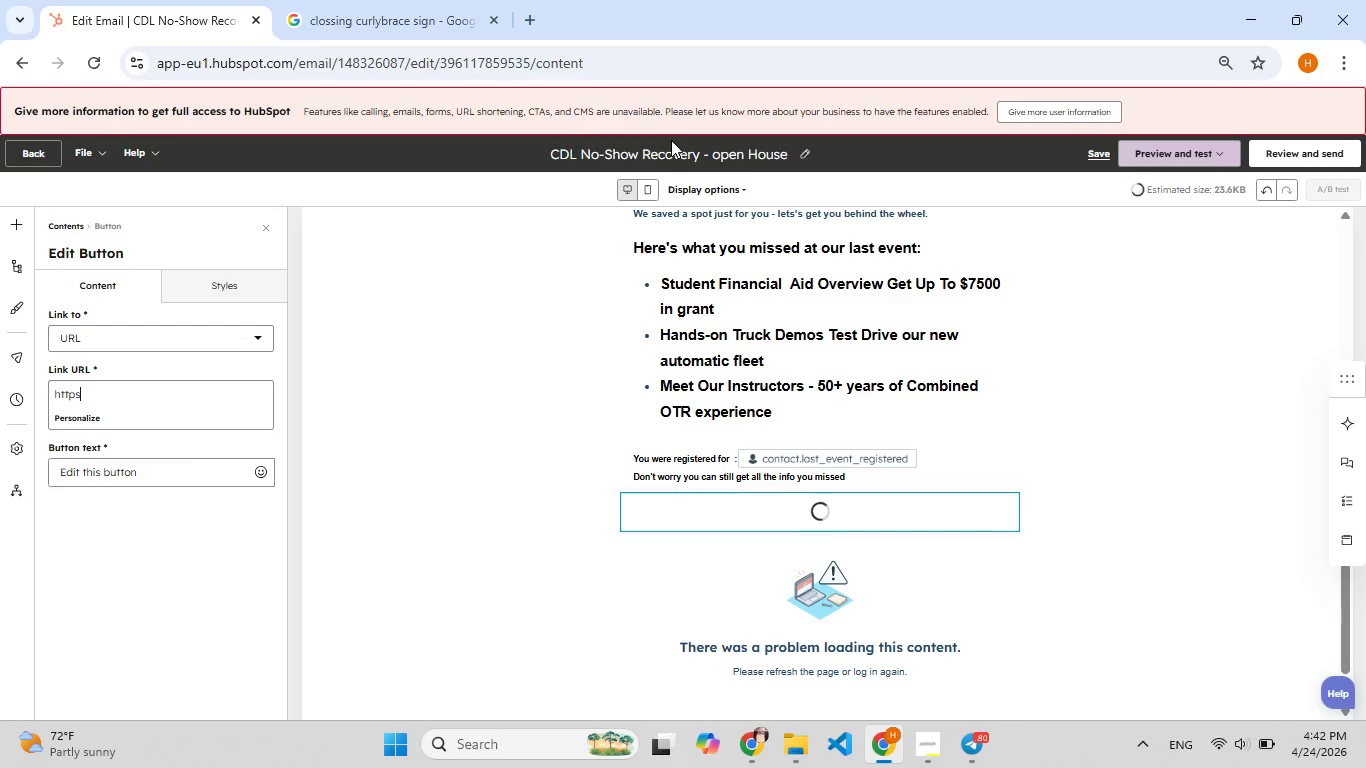 
key(Shift+Semicolon)
 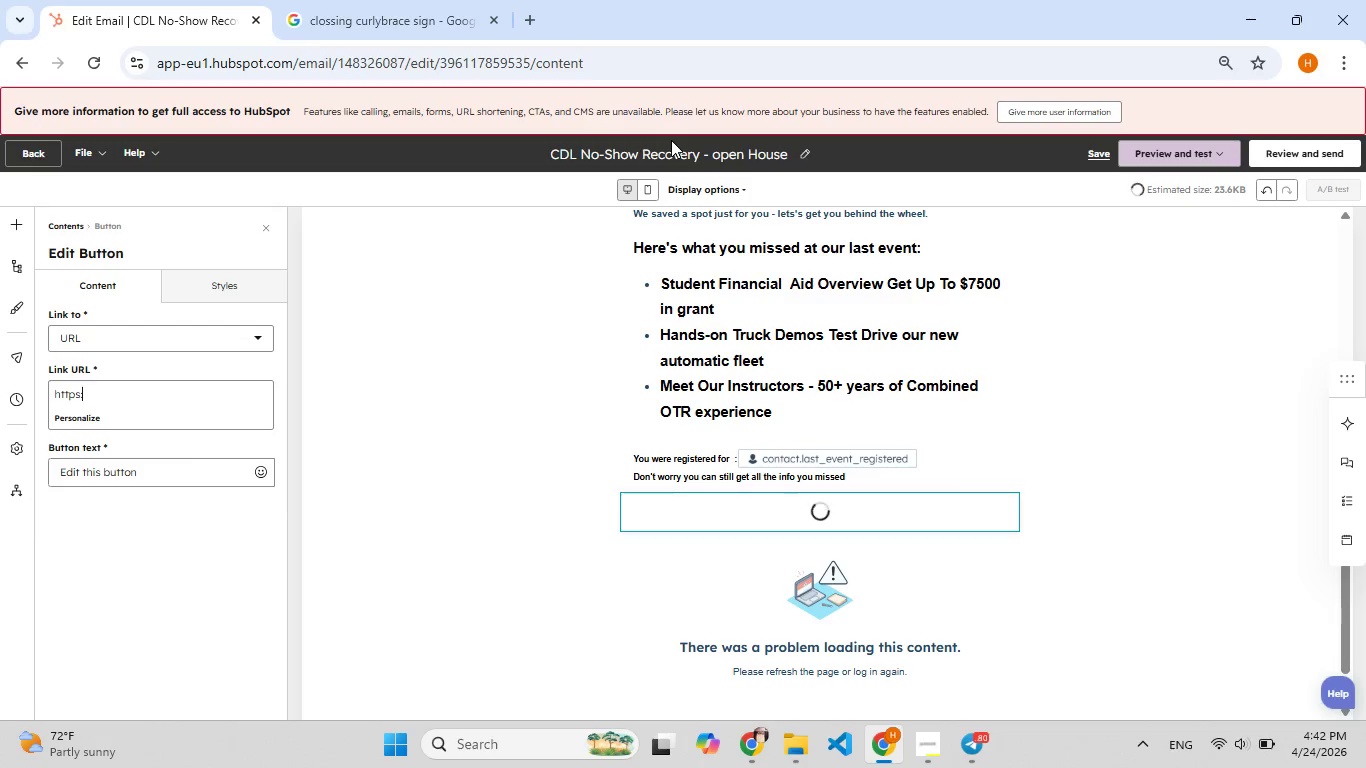 
key(Slash)
 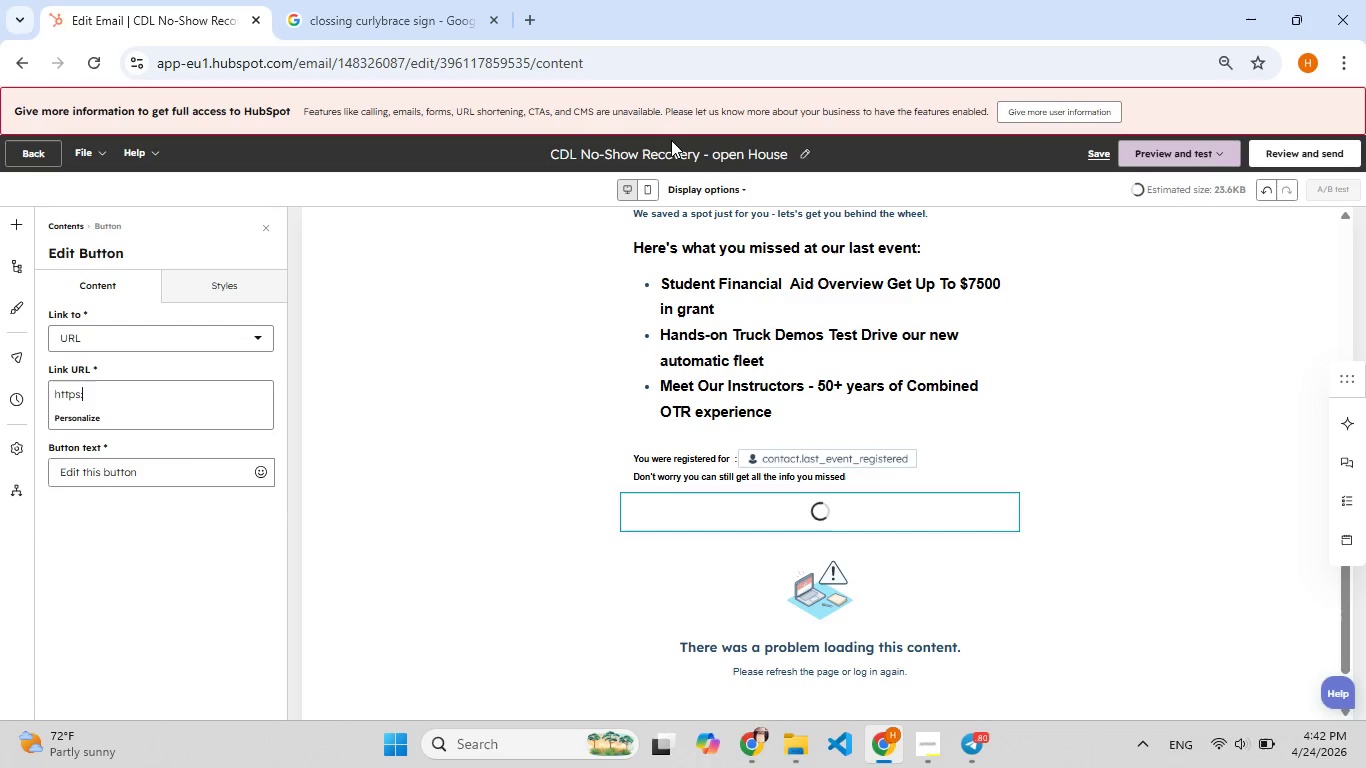 
key(Slash)
 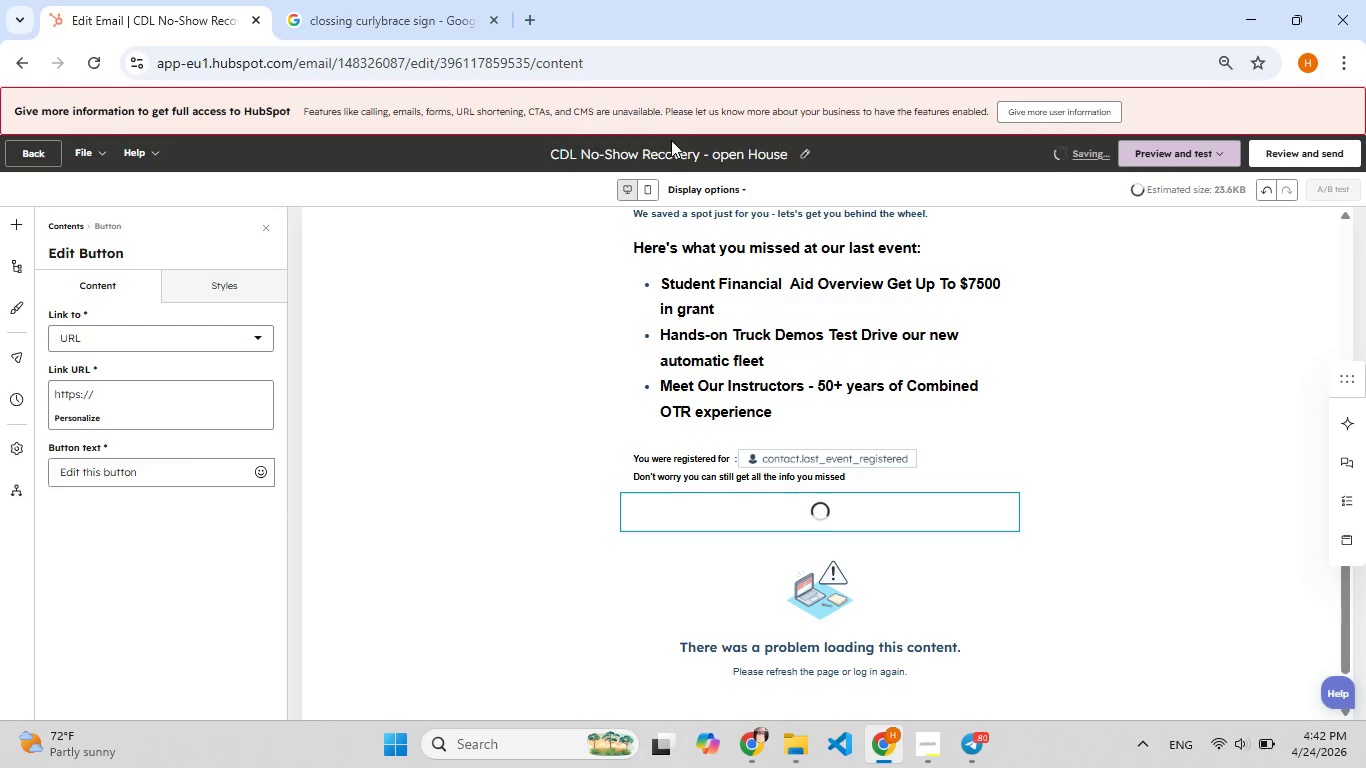 
type(h[F7]ig[F8]h[F7])
 